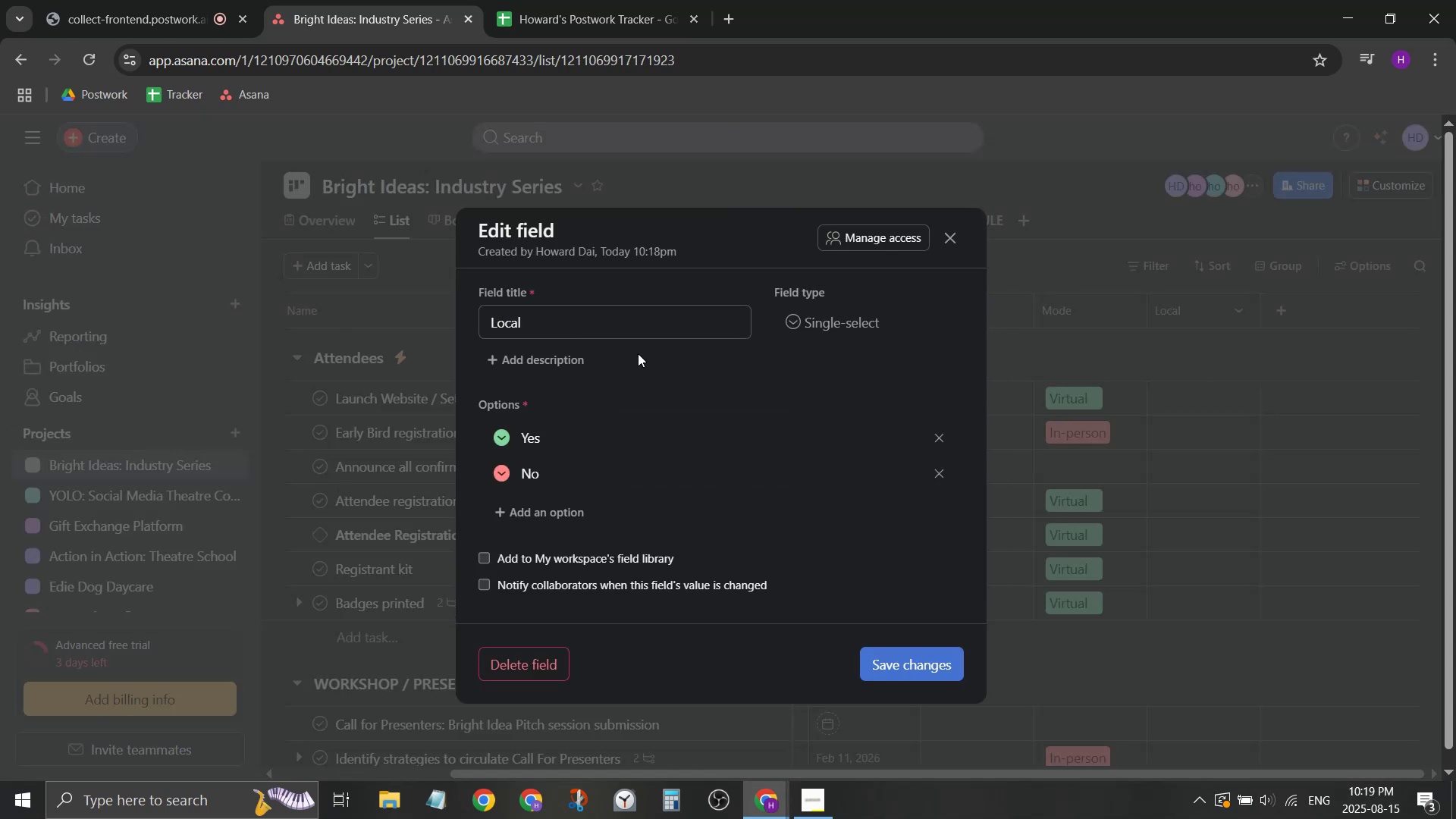 
left_click_drag(start_coordinate=[632, 334], to_coordinate=[399, 325])
 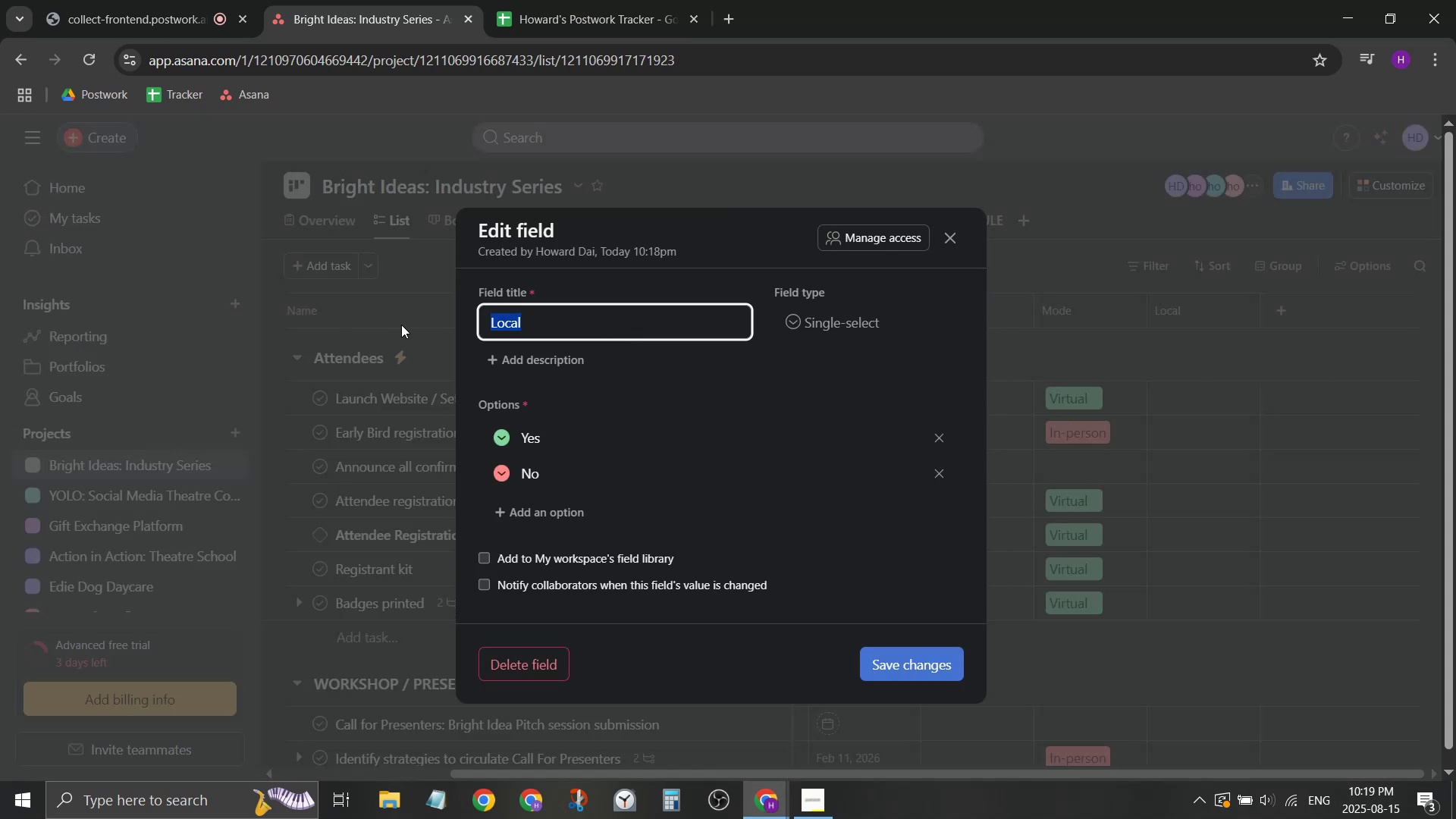 
type(Require)
key(Backspace)
type(es )
 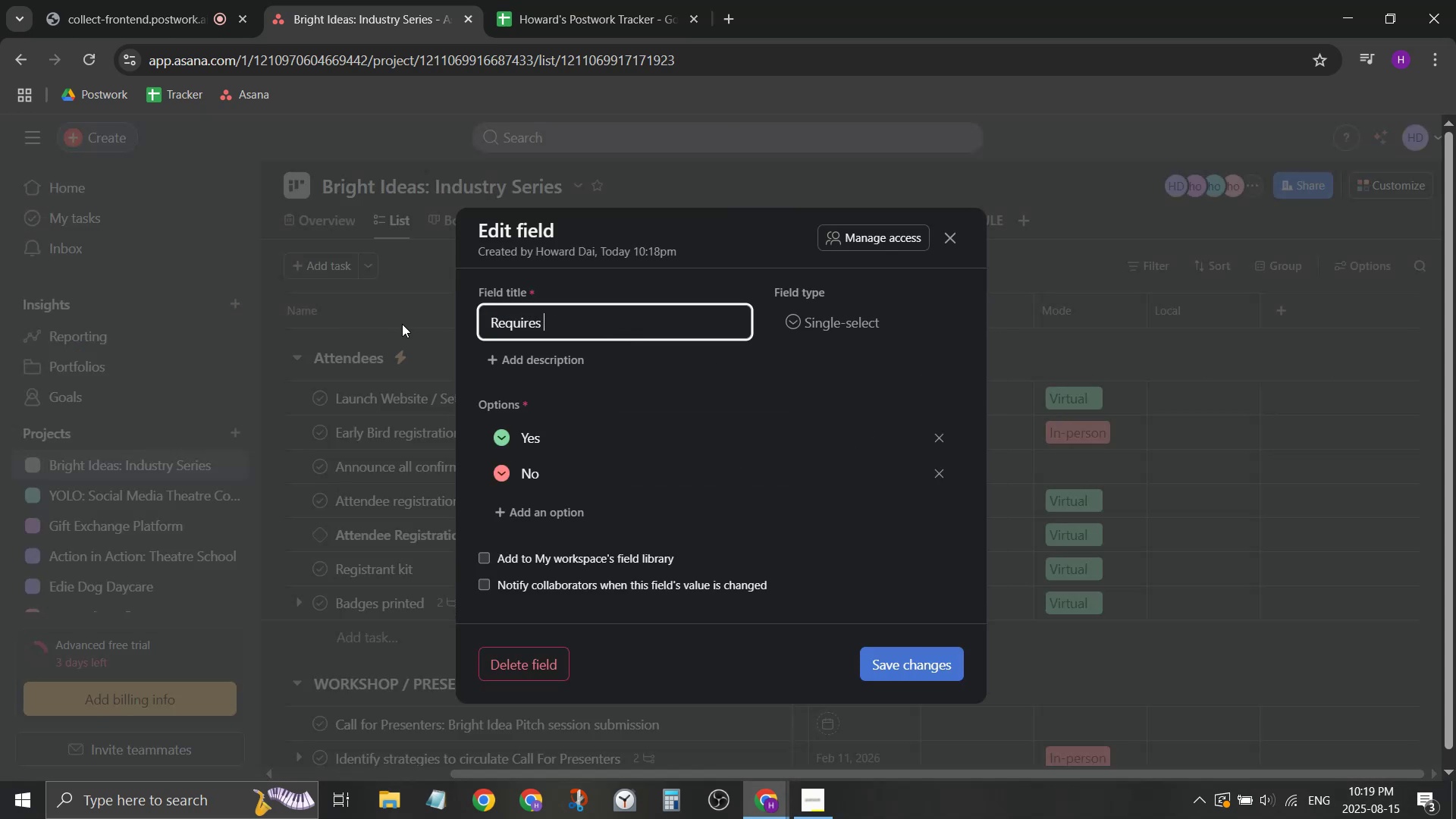 
type(R)
key(Backspace)
type(Ass)
key(Backspace)
key(Backspace)
key(Backspace)
type(Travel assi)
key(Backspace)
type(t.)
 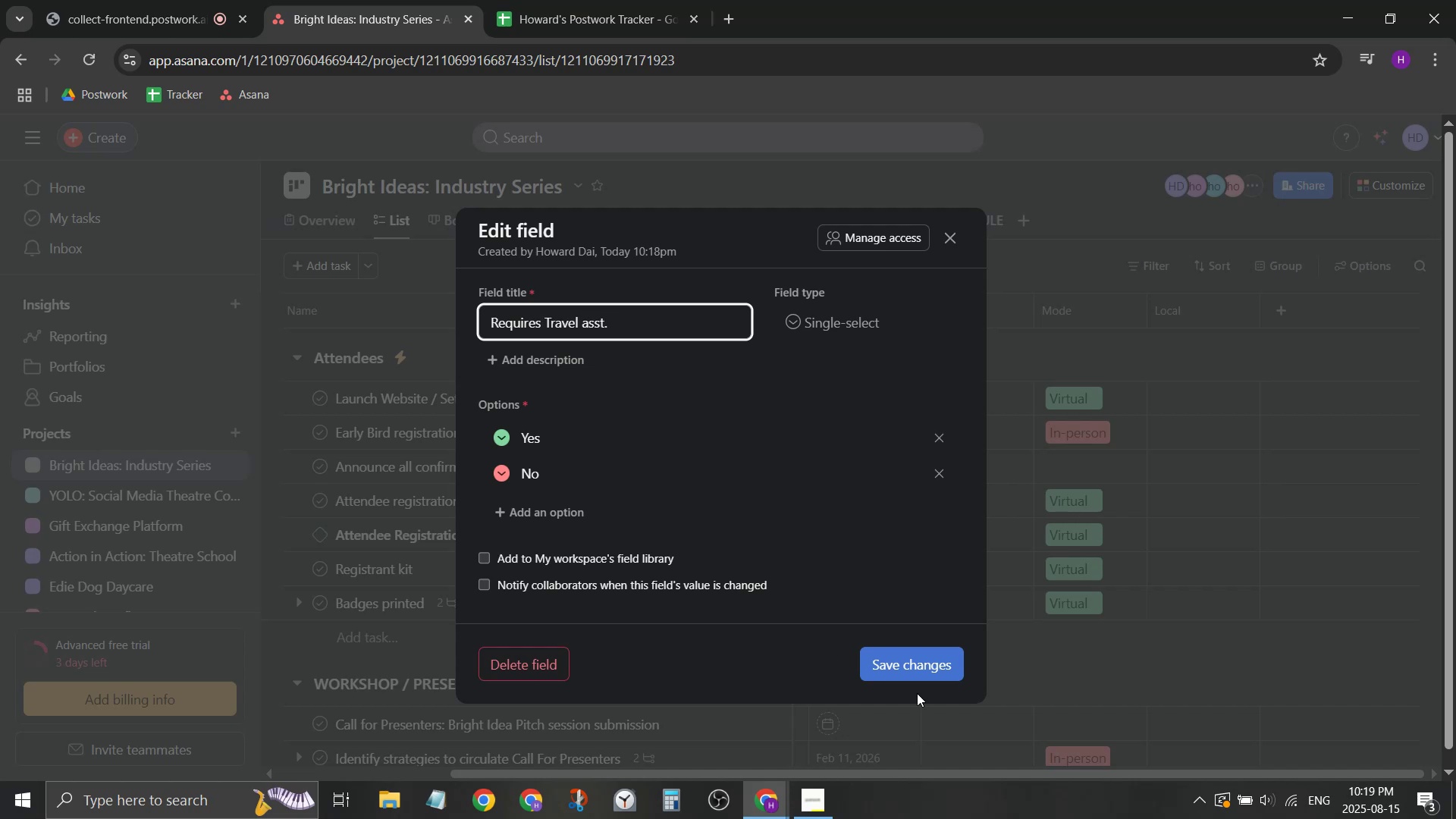 
left_click([912, 661])
 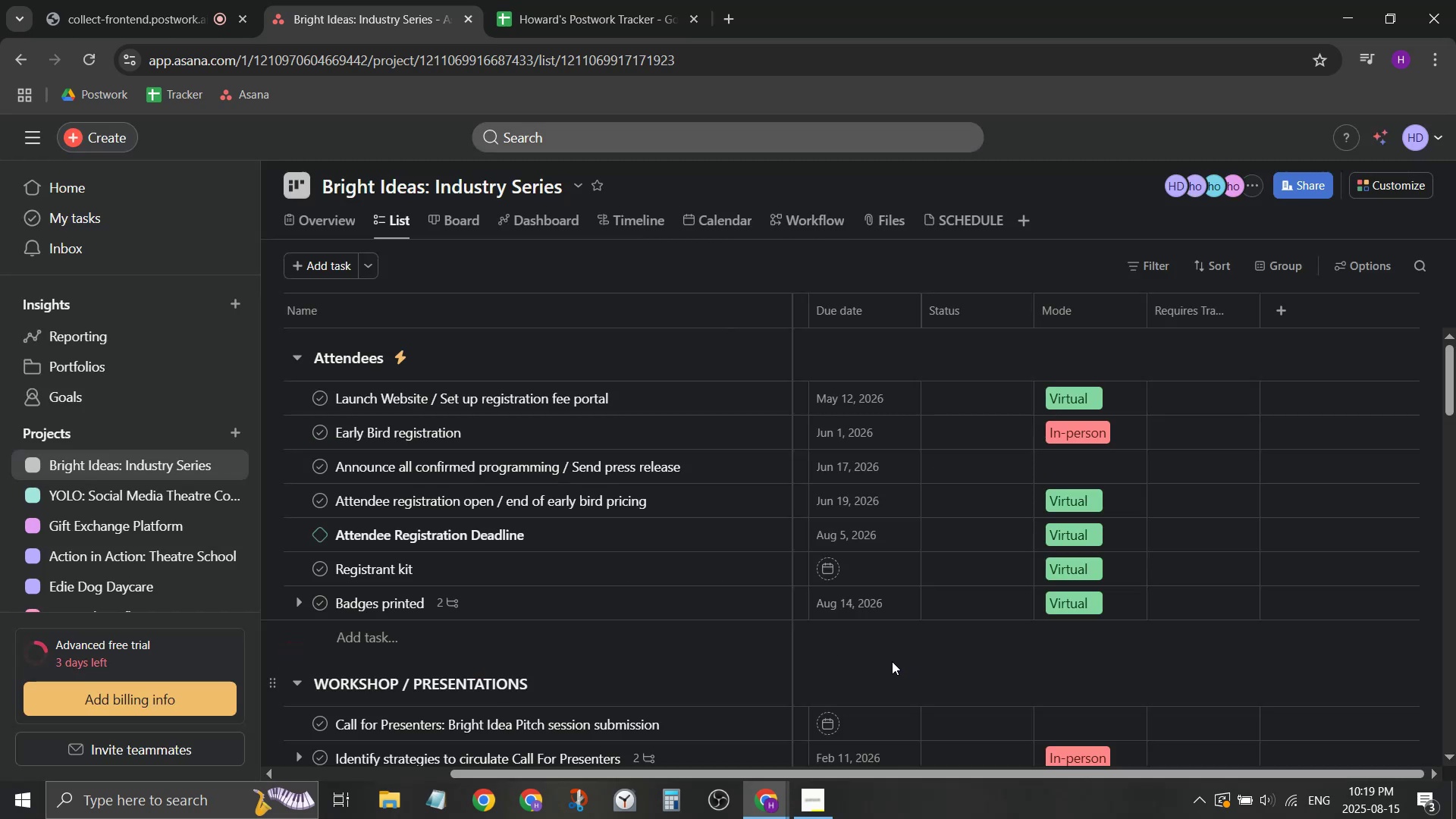 
scroll: coordinate [592, 618], scroll_direction: down, amount: 5.0
 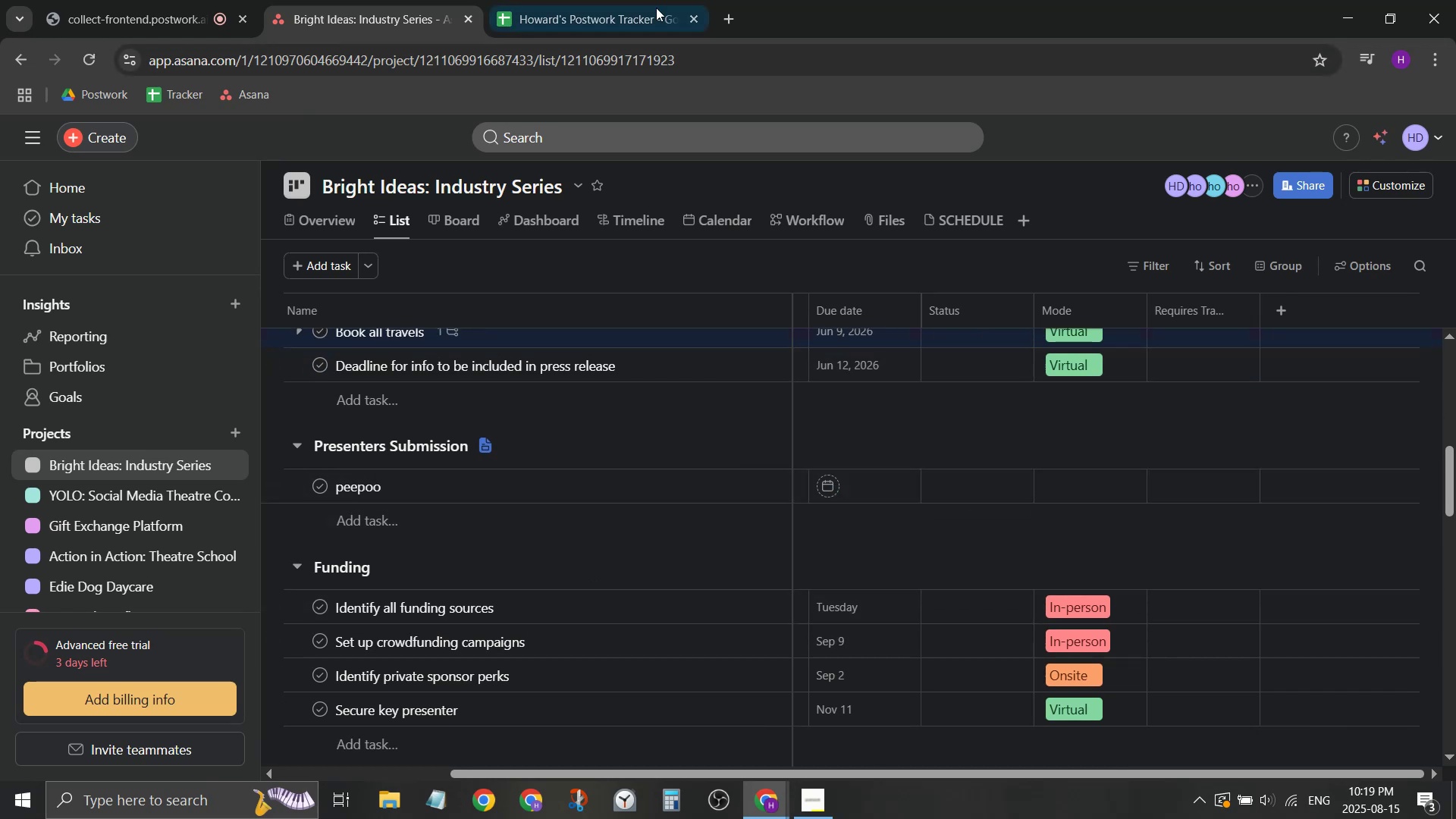 
wait(7.0)
 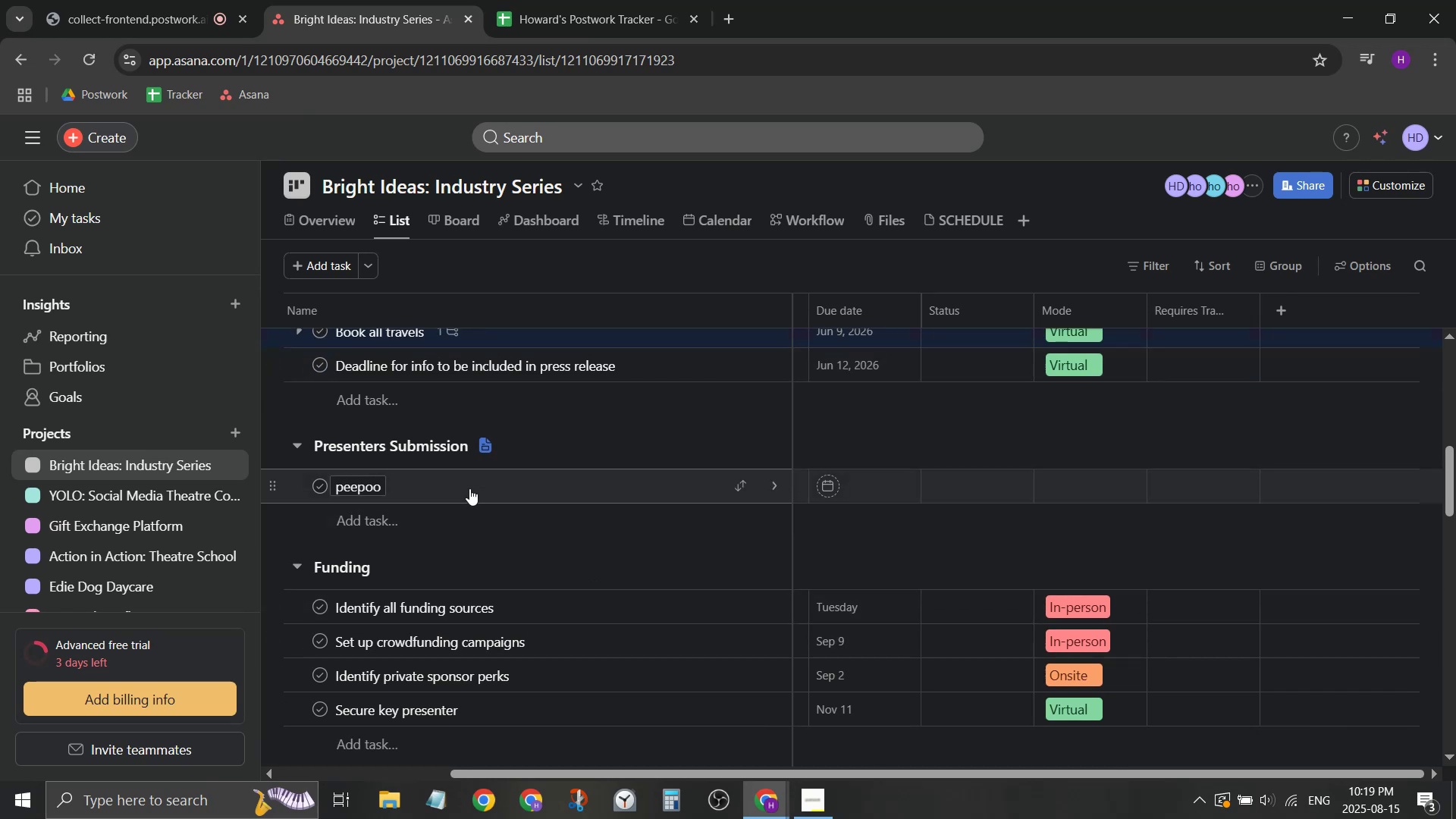 
left_click([433, 0])
 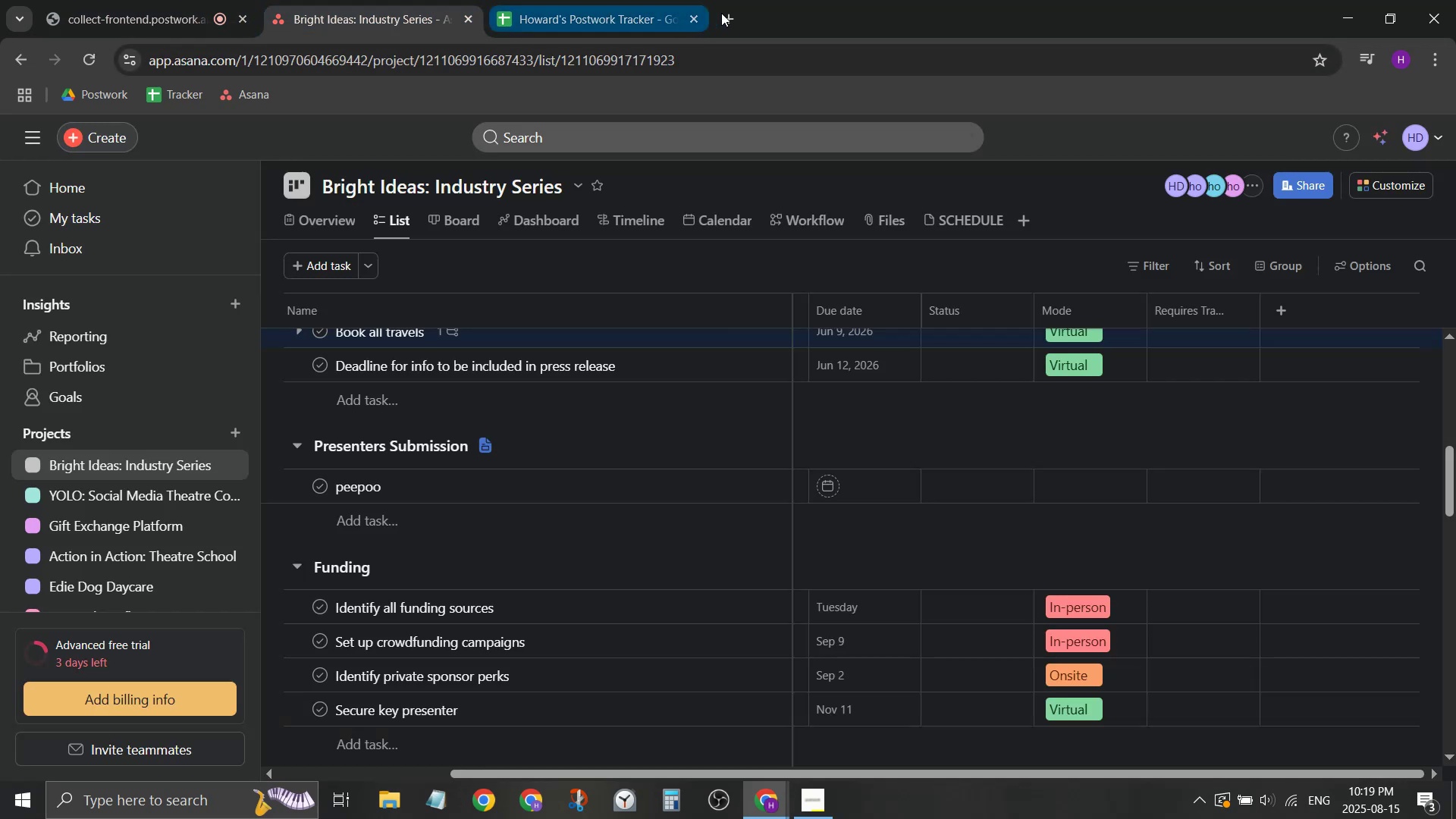 
left_click([721, 13])
 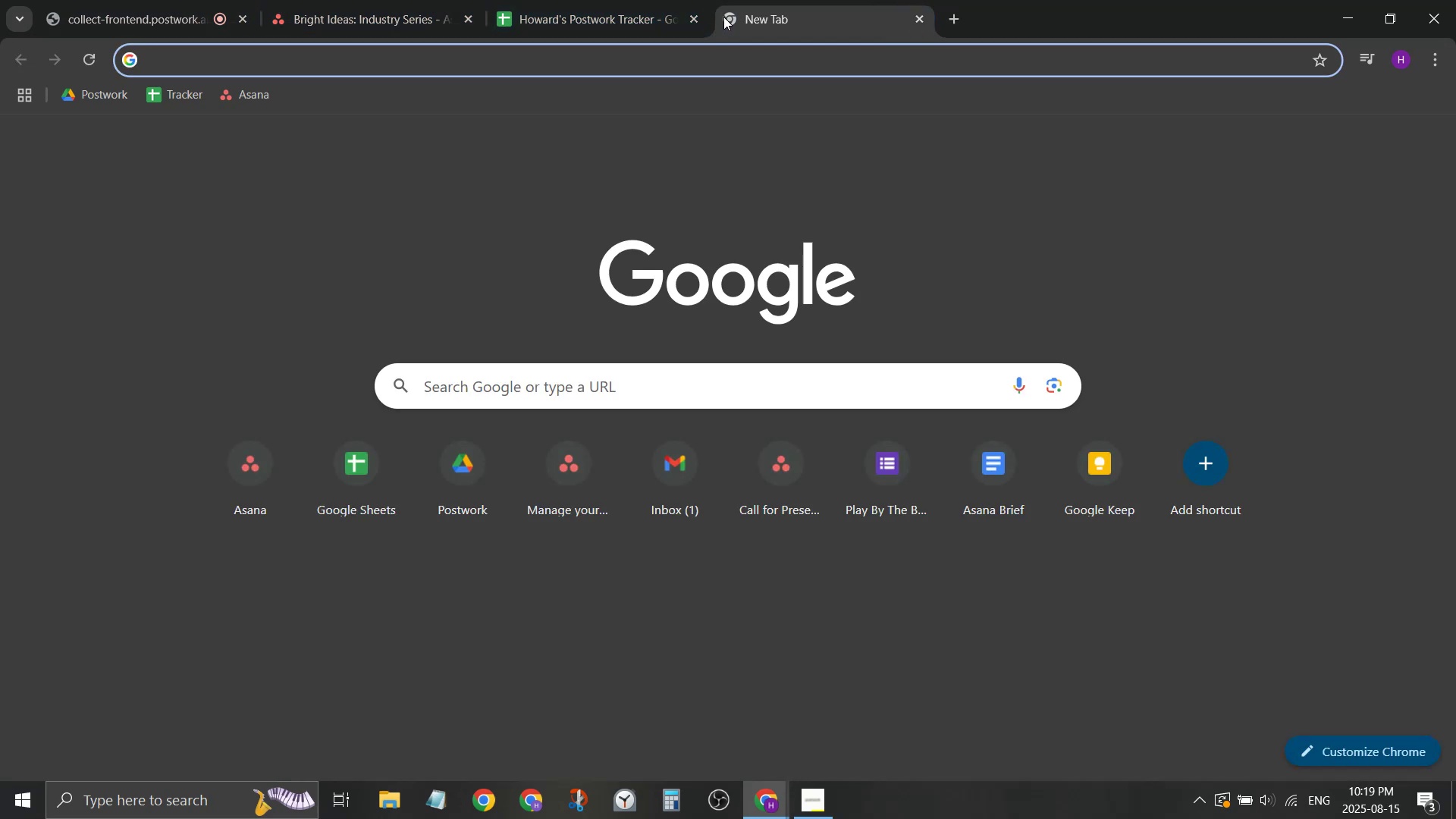 
type(different )
 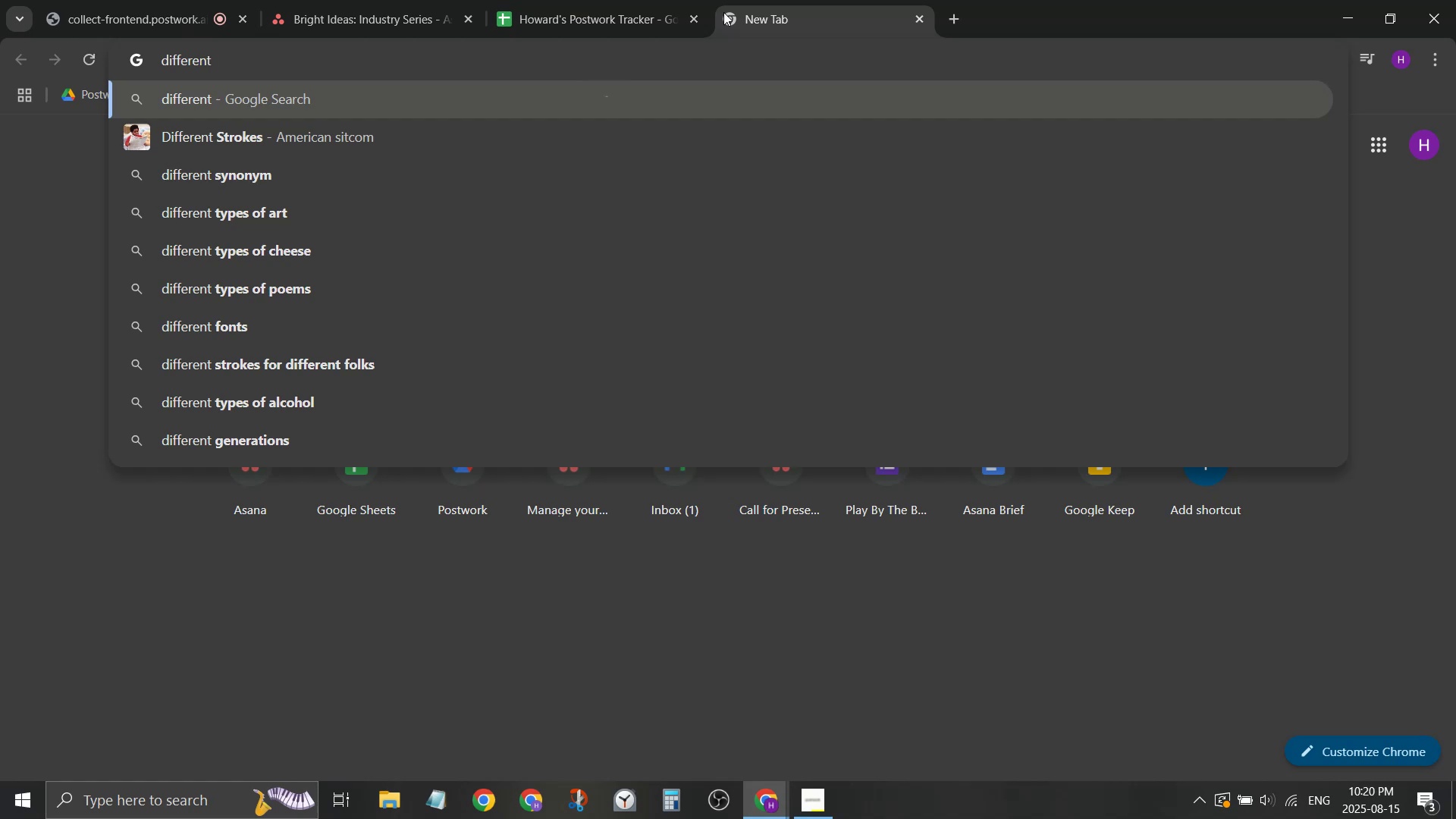 
wait(5.23)
 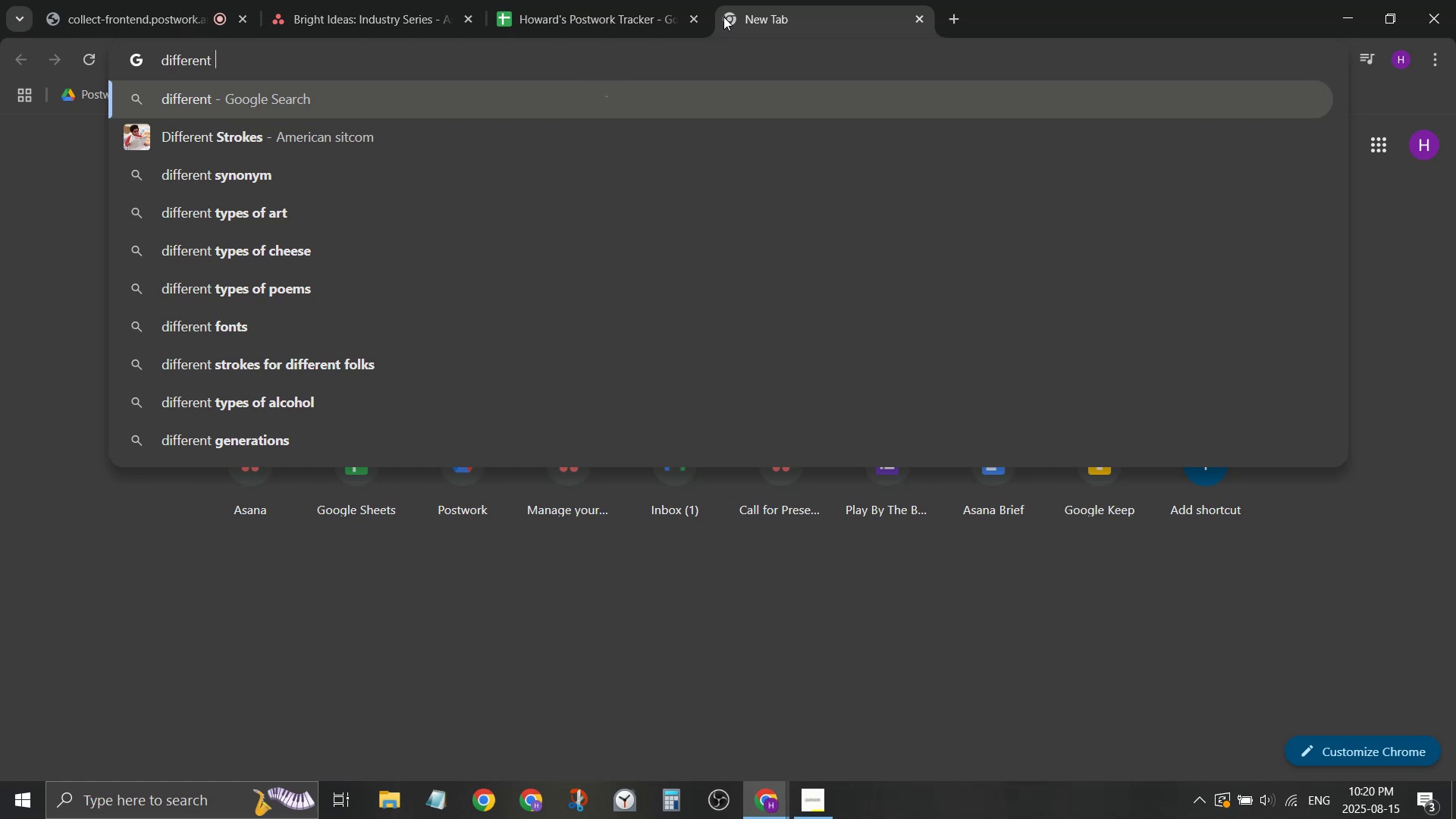 
type(asc)
key(Backspace)
key(Backspace)
key(Backspace)
type( fields order for iffe)
key(Backspace)
key(Backspace)
key(Backspace)
key(Backspace)
type(section asana)
 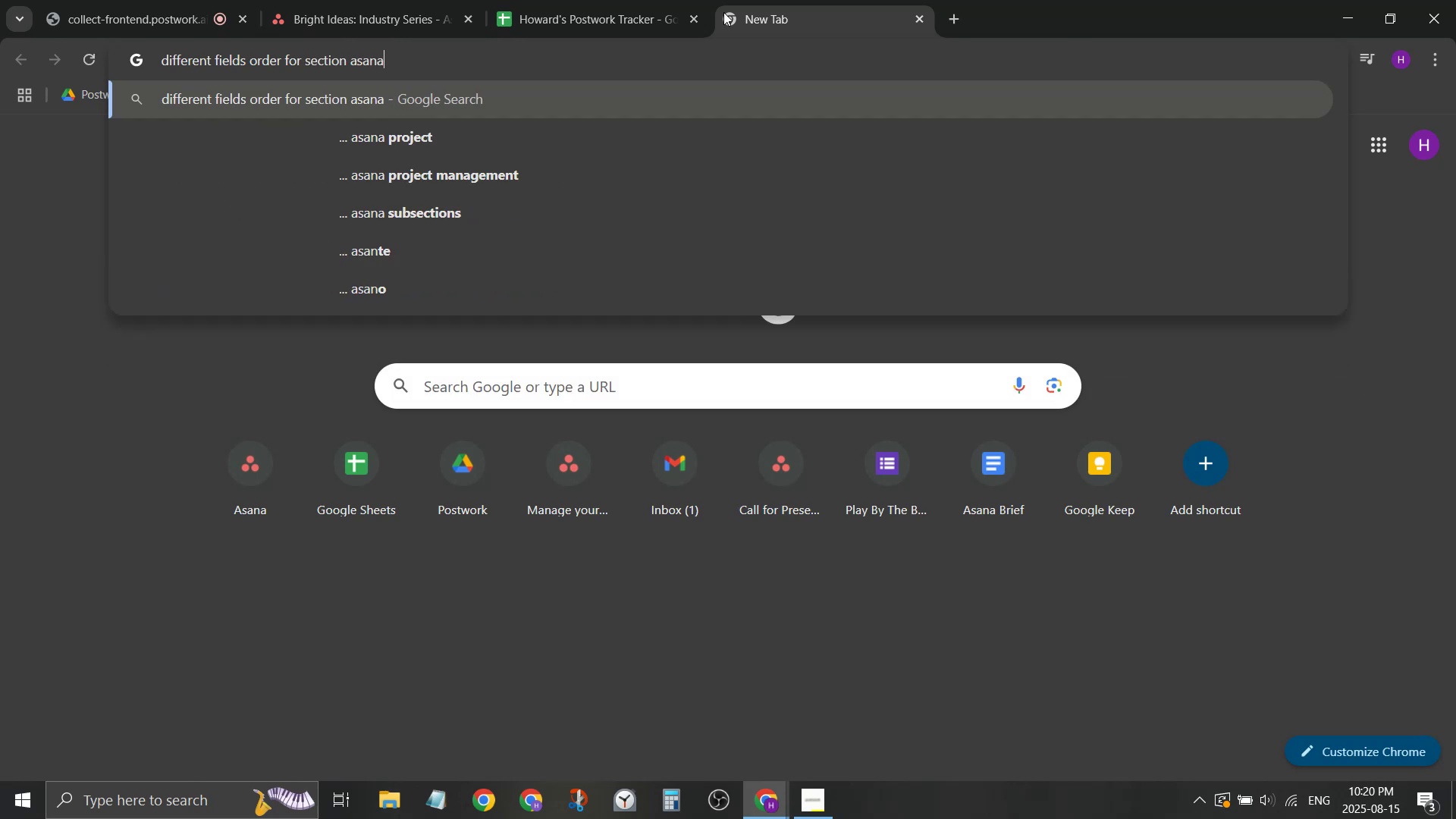 
key(Enter)
 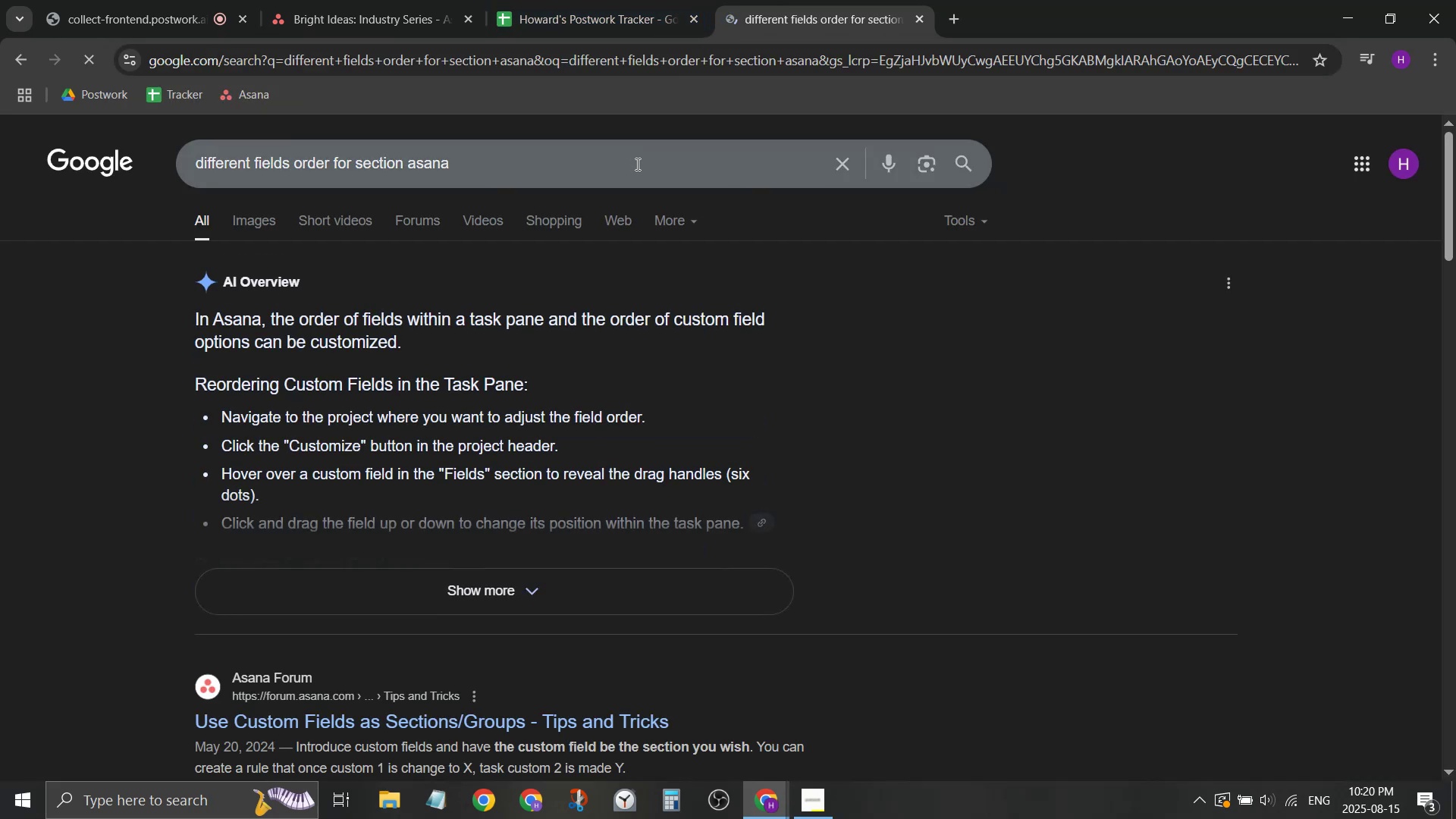 
scroll: coordinate [642, 169], scroll_direction: down, amount: 4.0
 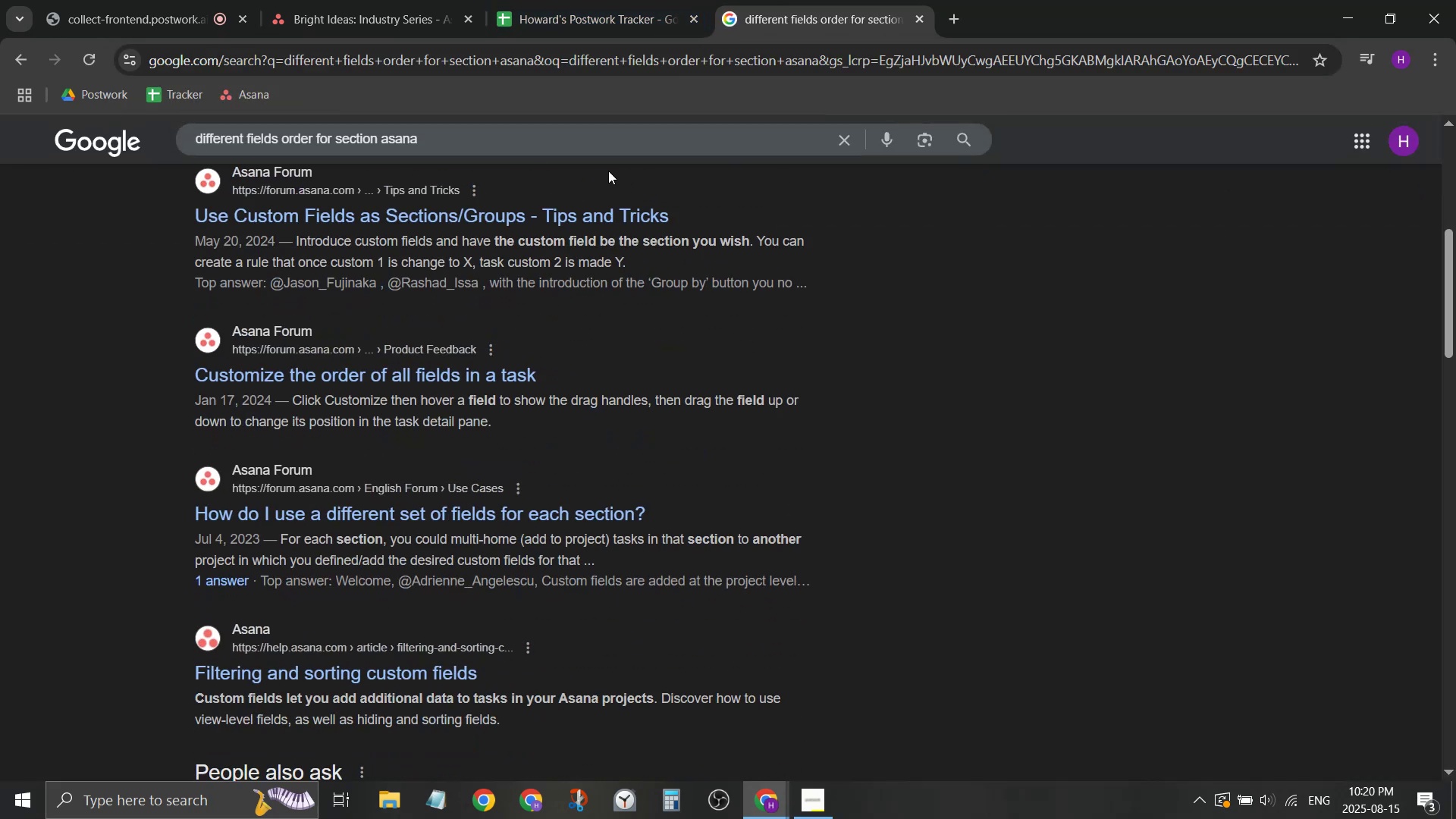 
left_click([592, 510])
 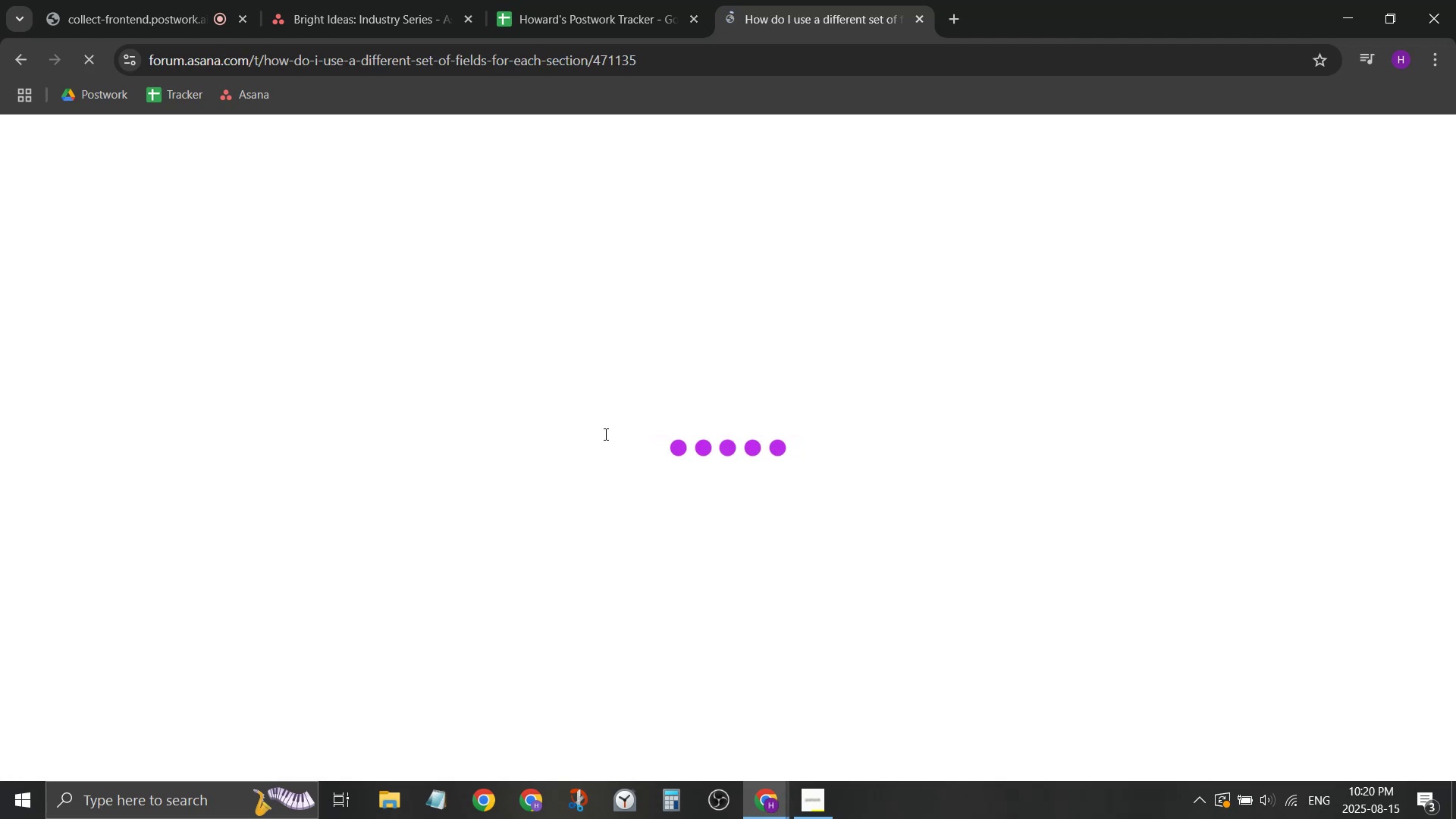 
scroll: coordinate [592, 450], scroll_direction: down, amount: 2.0
 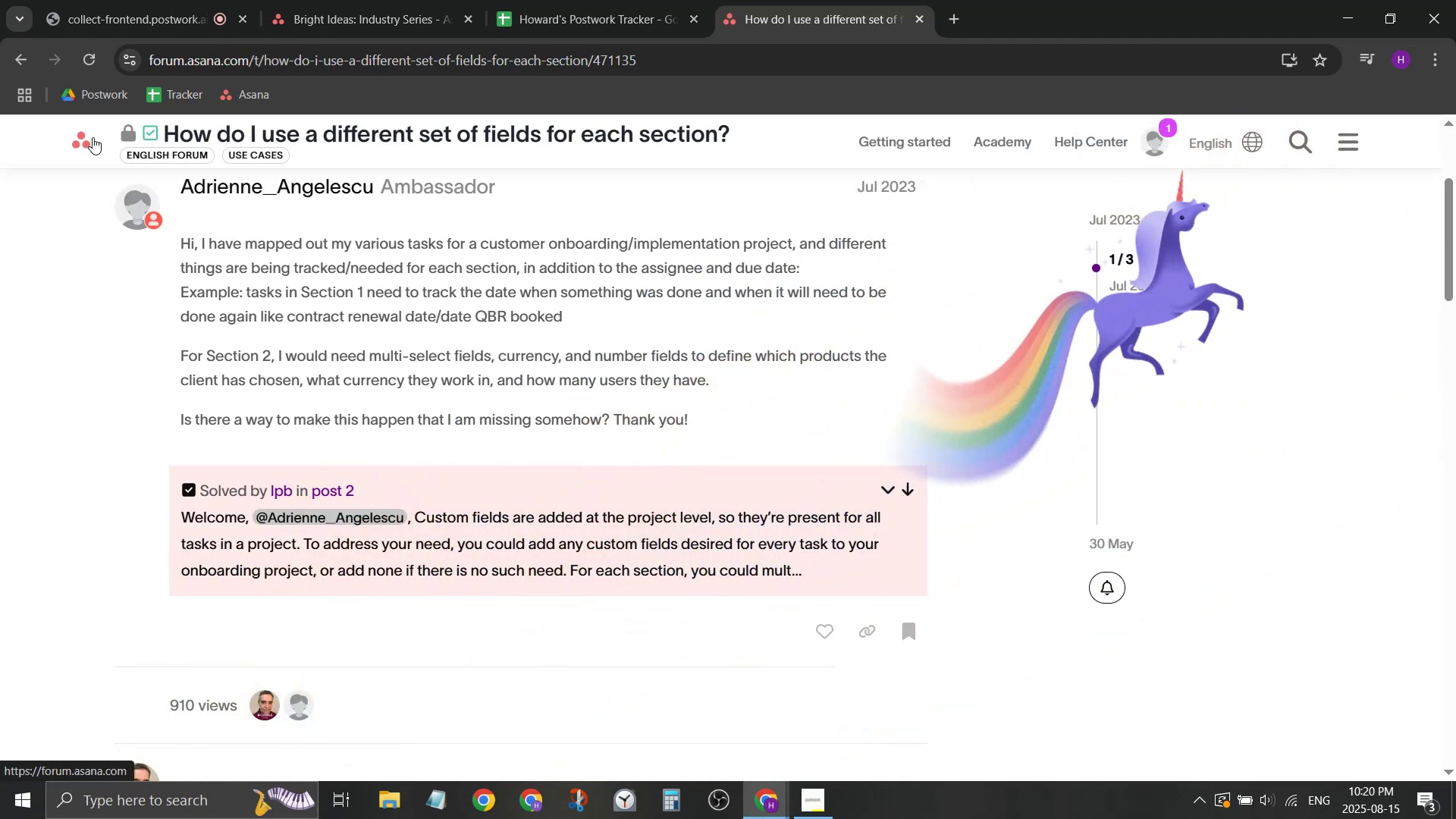 
wait(5.07)
 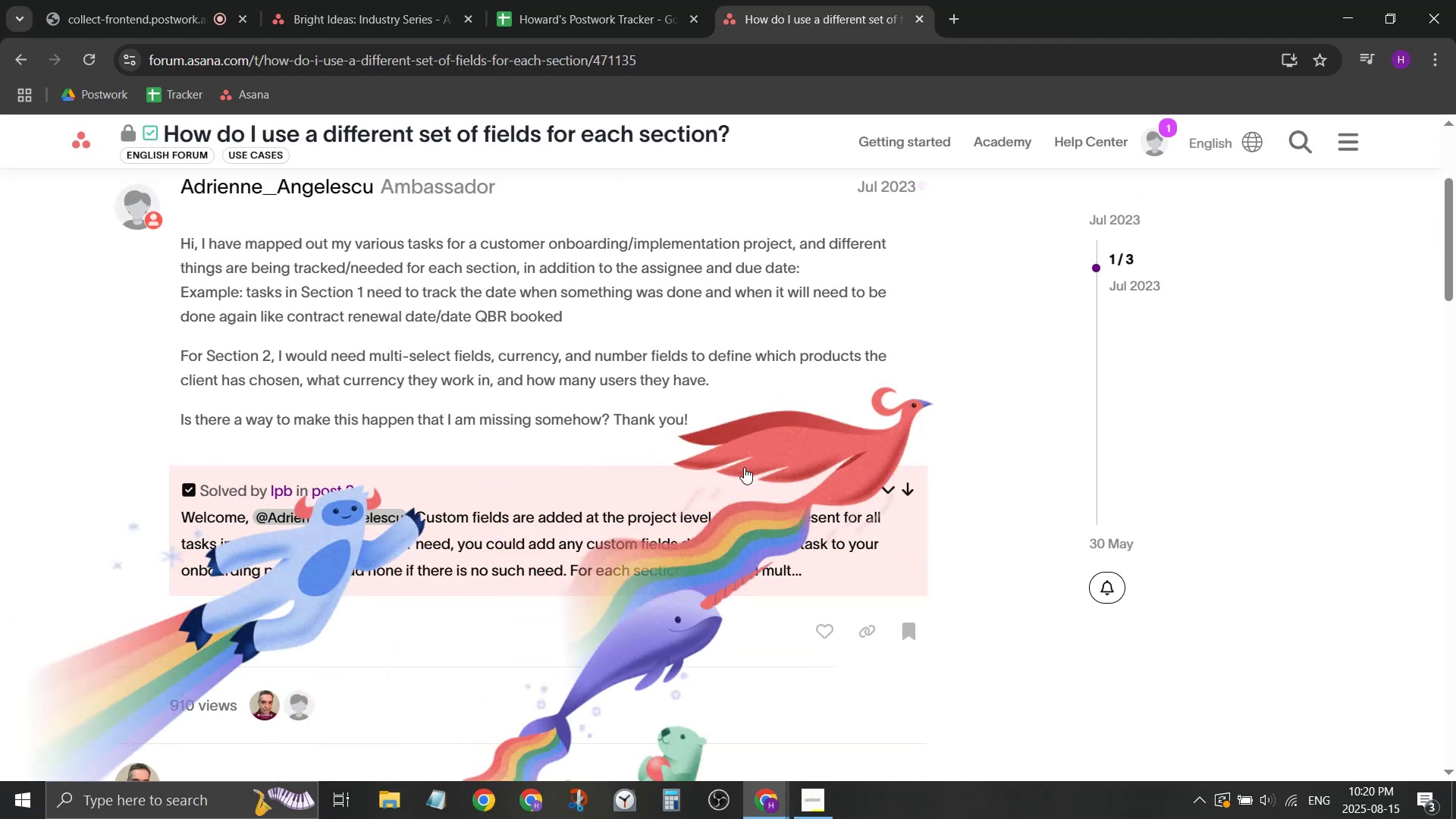 
scroll: coordinate [208, 184], scroll_direction: down, amount: 7.0
 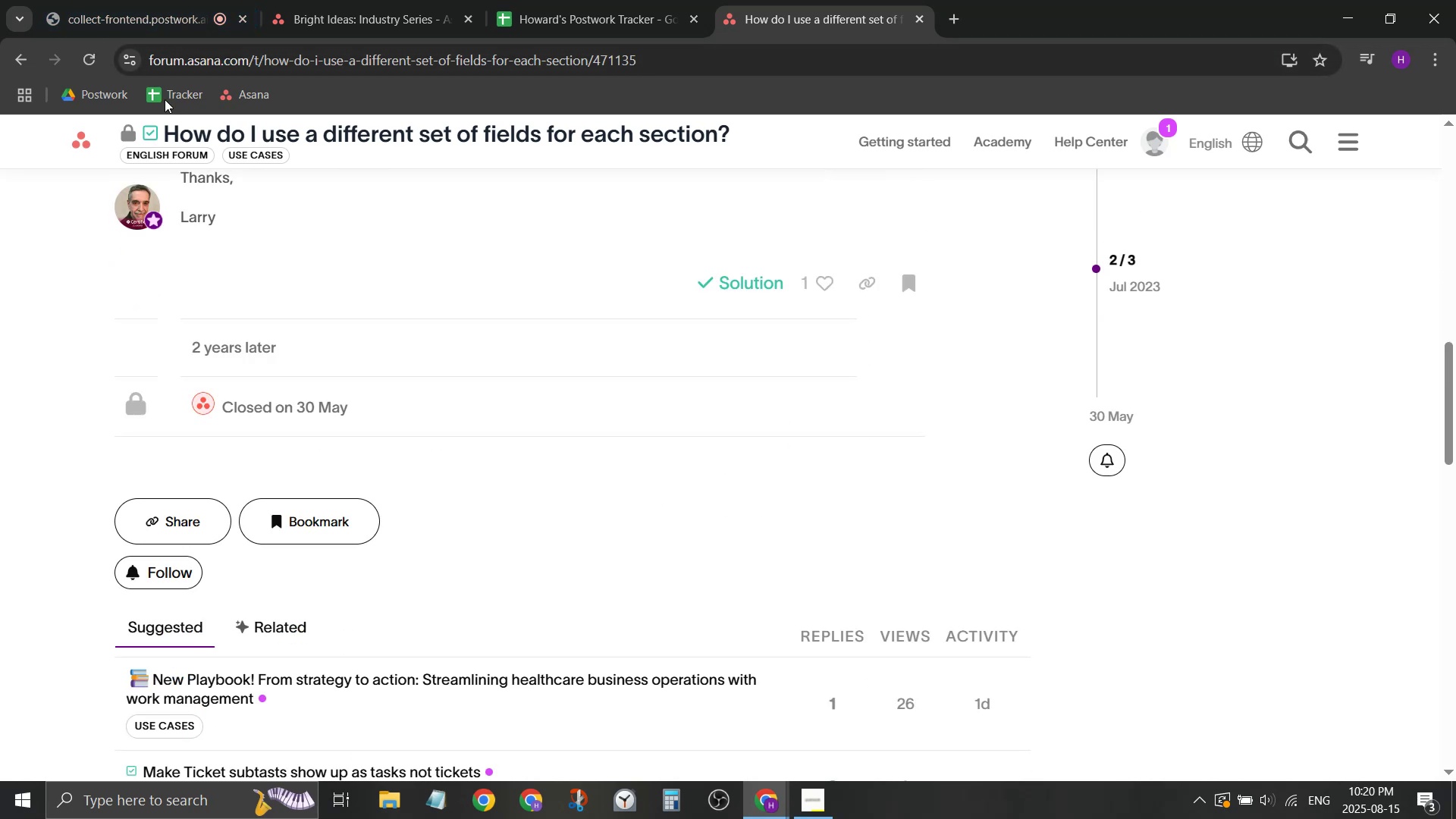 
left_click([106, 0])
 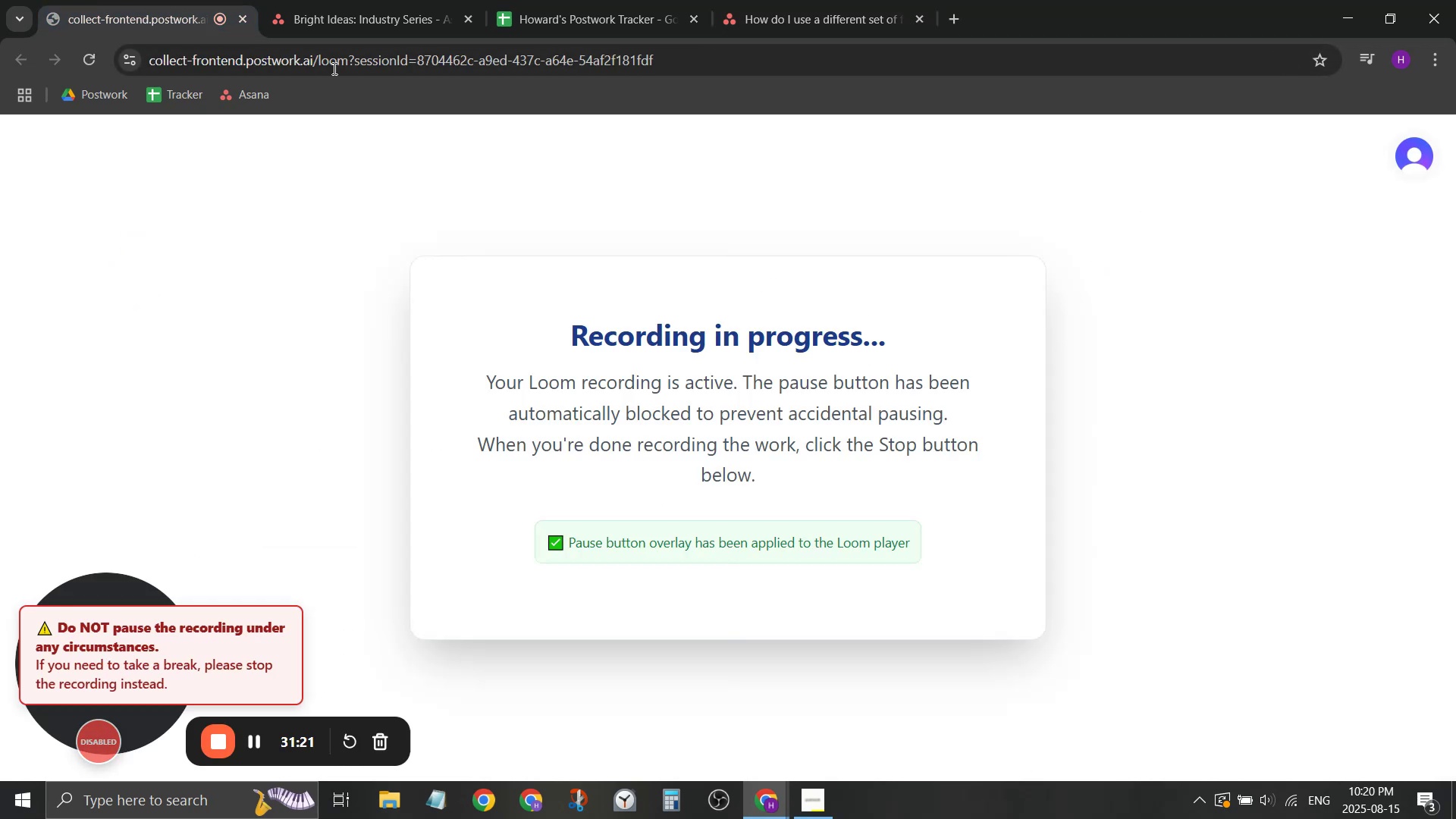 
left_click([306, 0])
 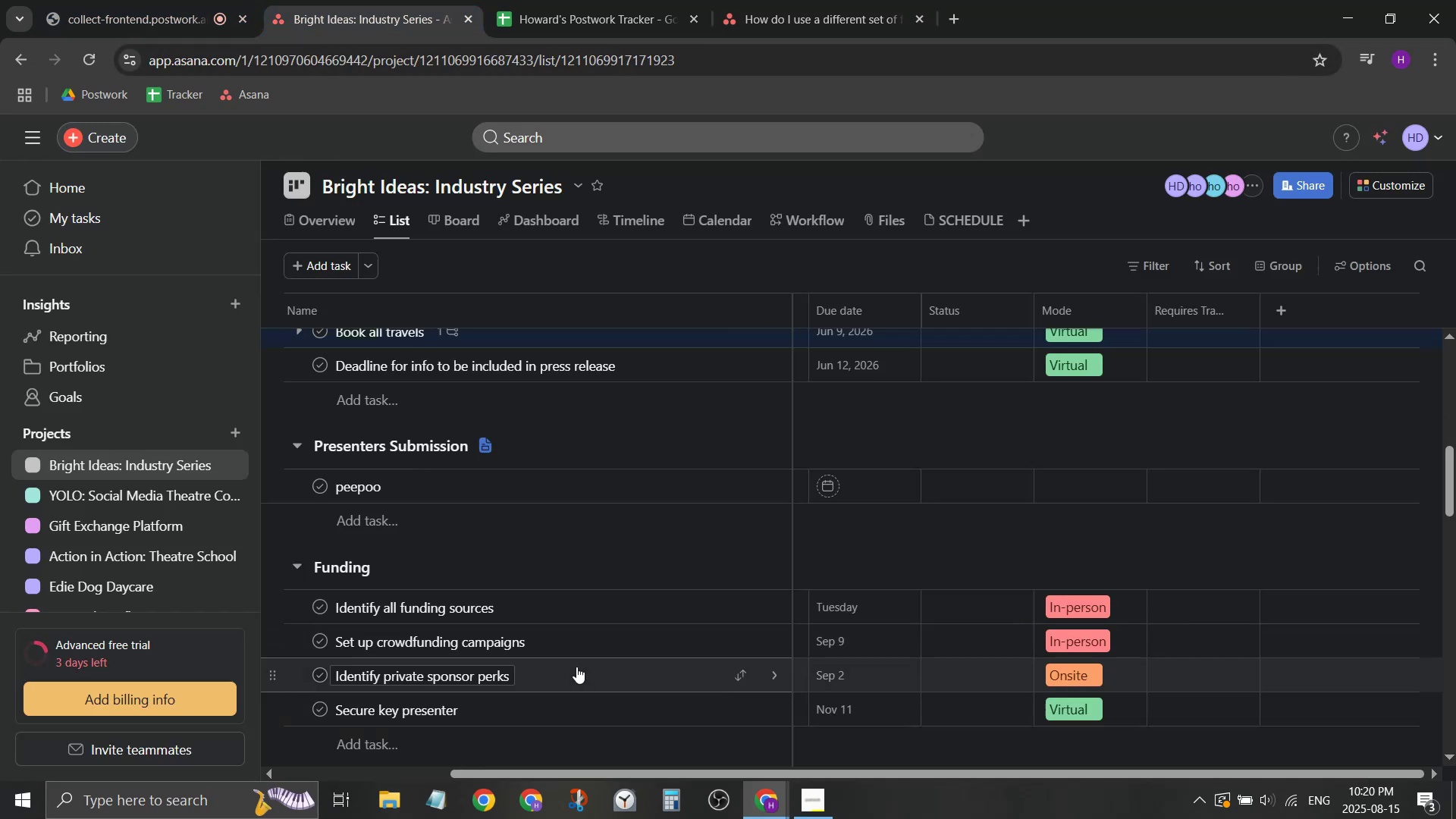 
scroll: coordinate [566, 664], scroll_direction: up, amount: 2.0
 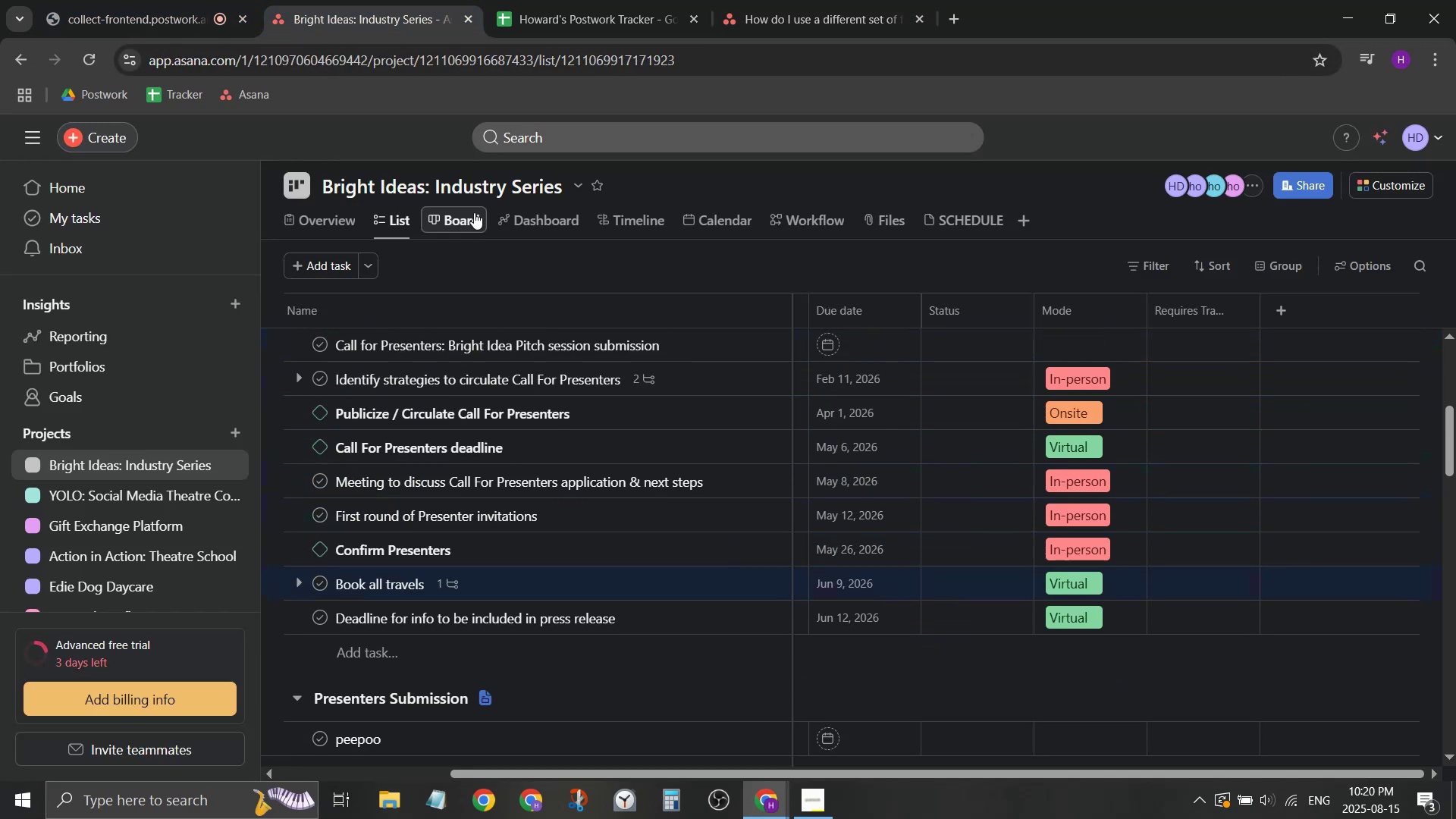 
double_click([282, 230])
 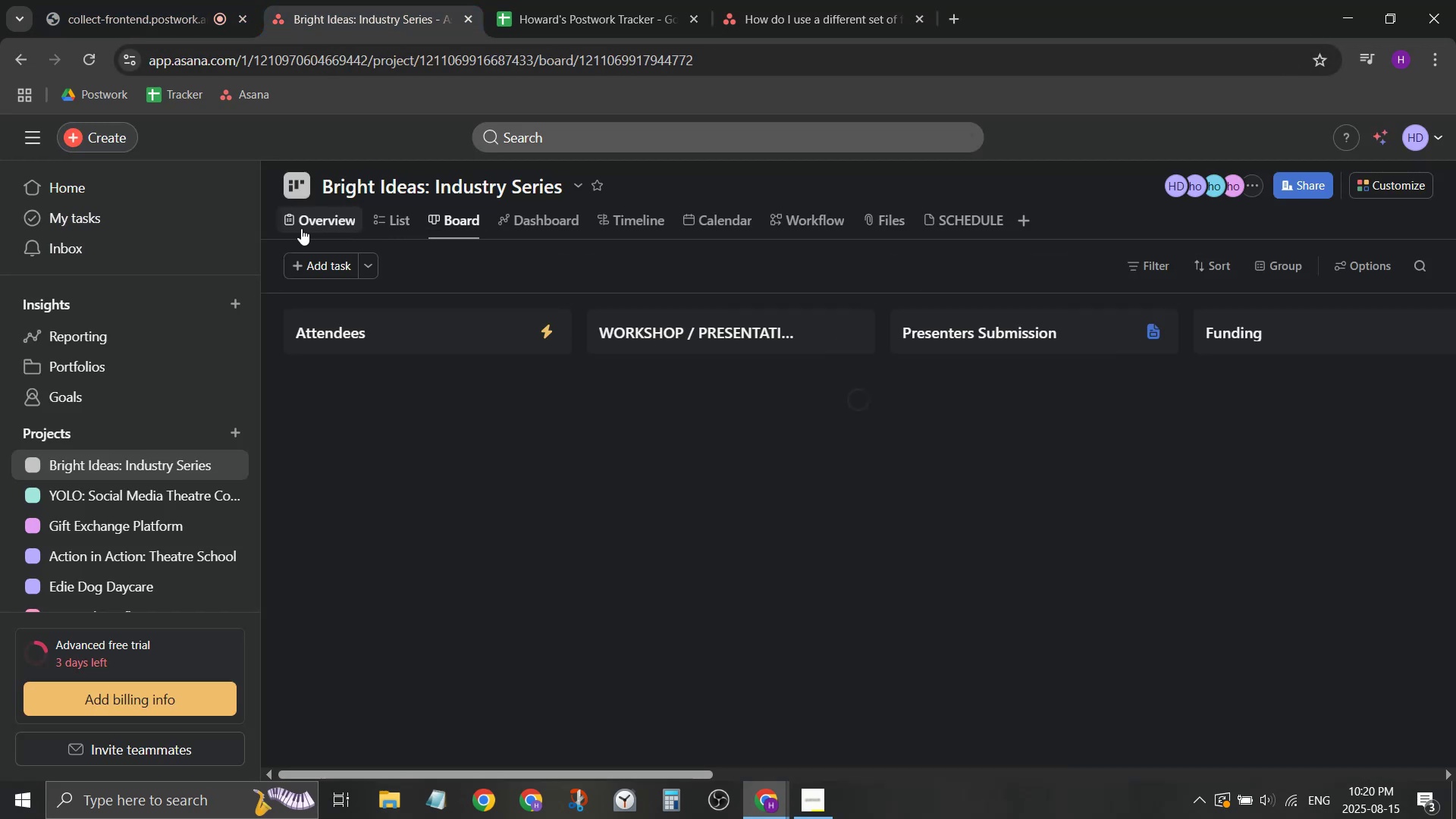 
triple_click([301, 228])
 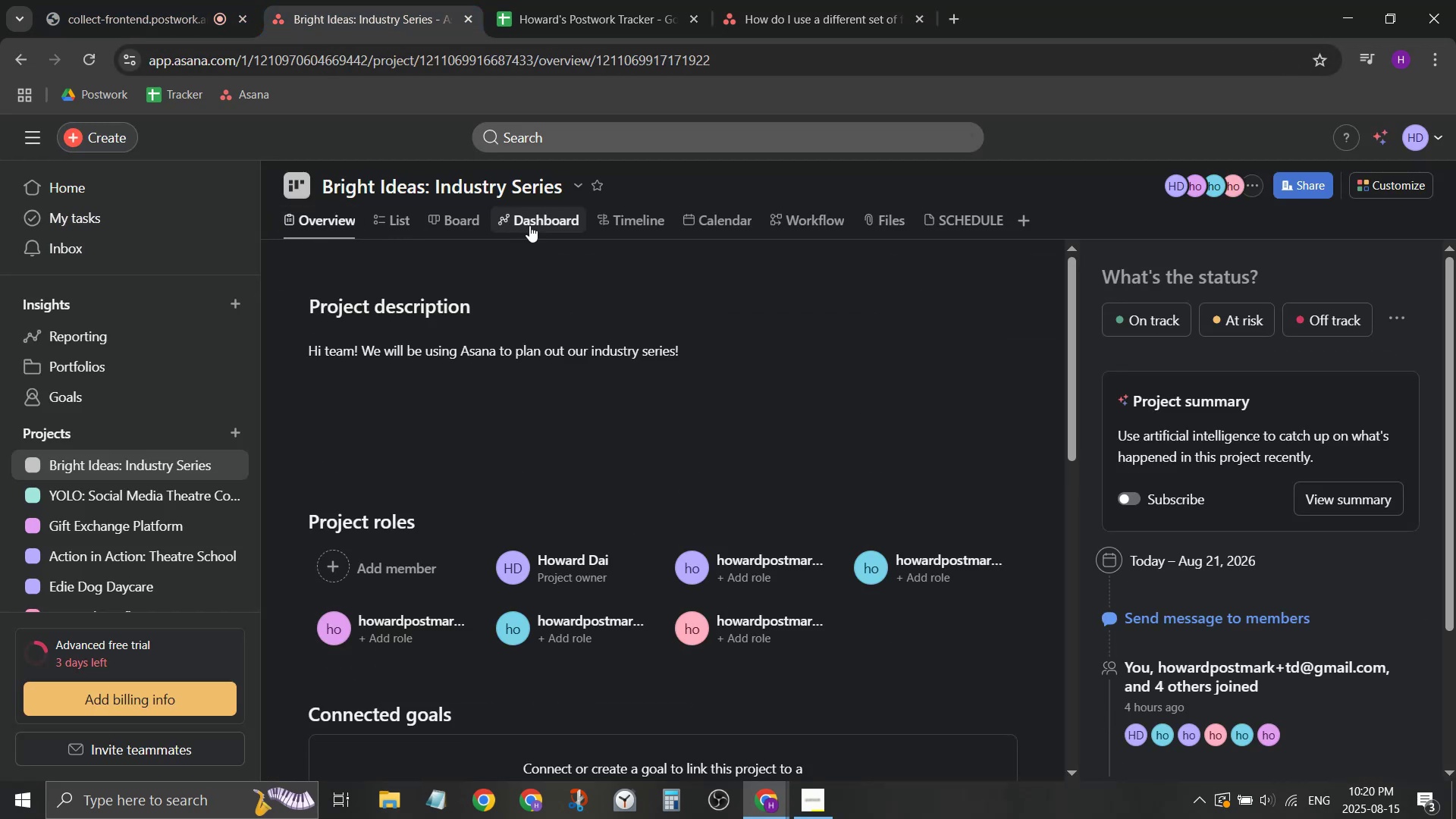 
left_click([533, 221])
 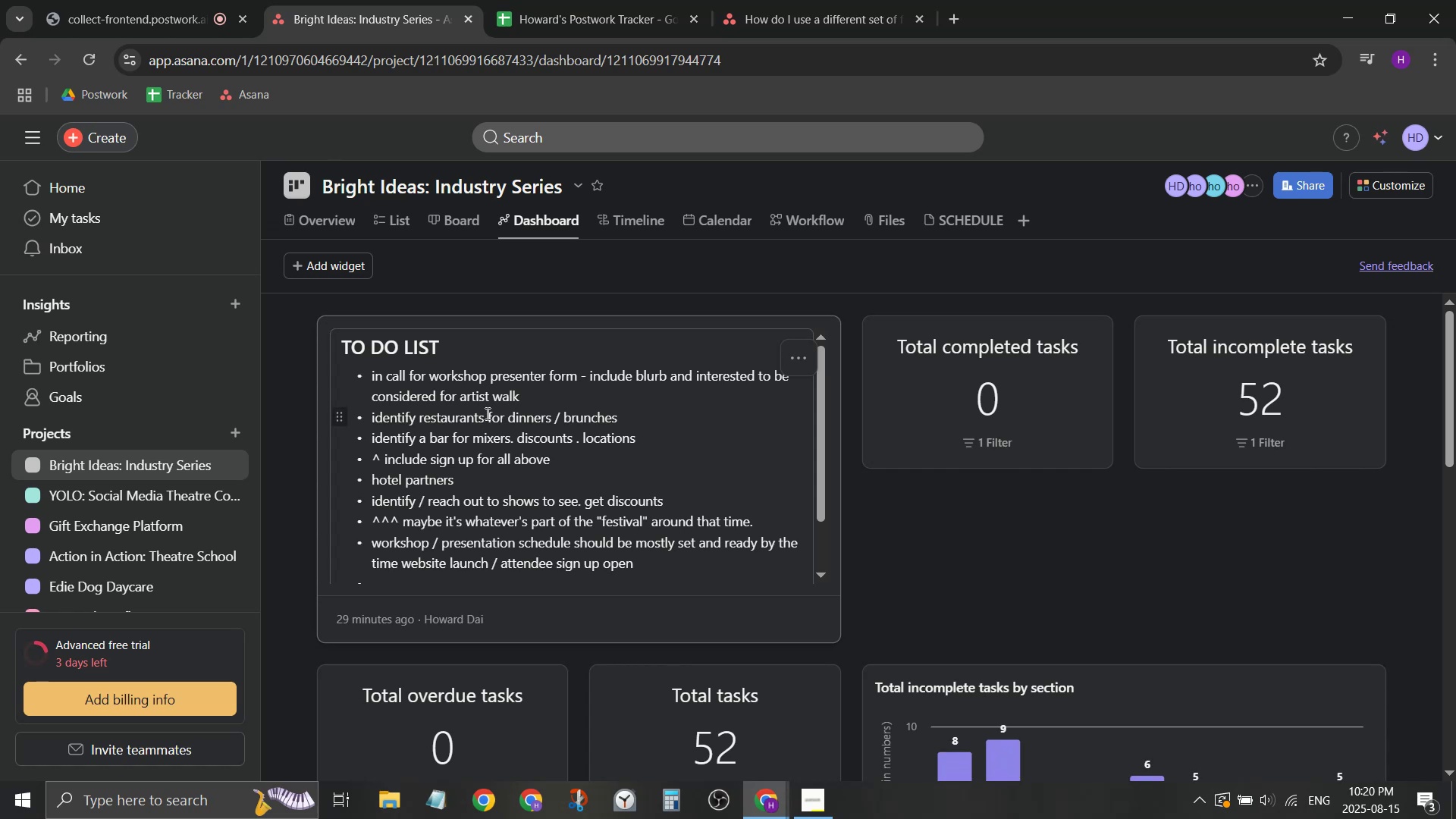 
wait(5.02)
 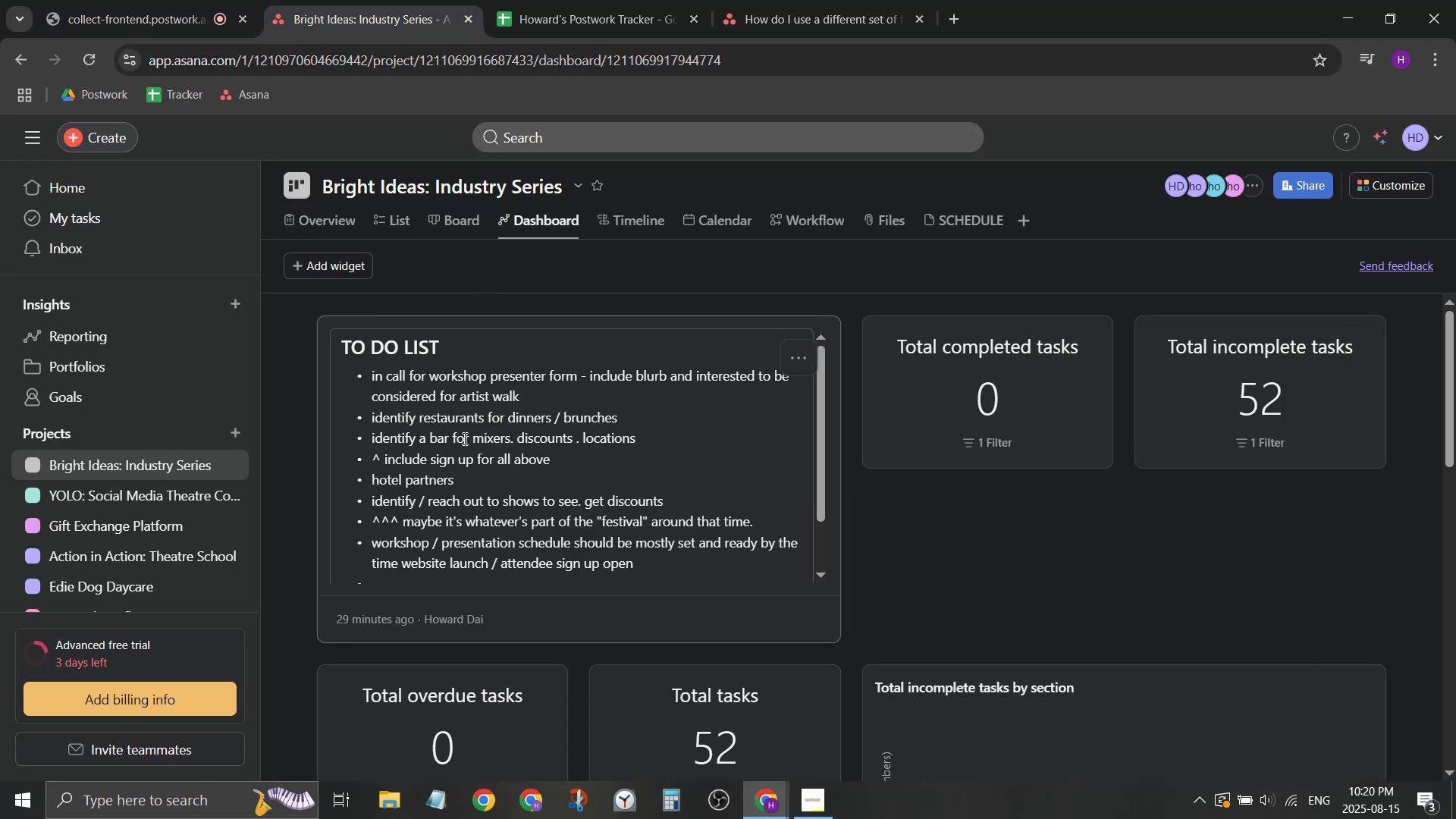 
left_click_drag(start_coordinate=[525, 394], to_coordinate=[360, 375])
 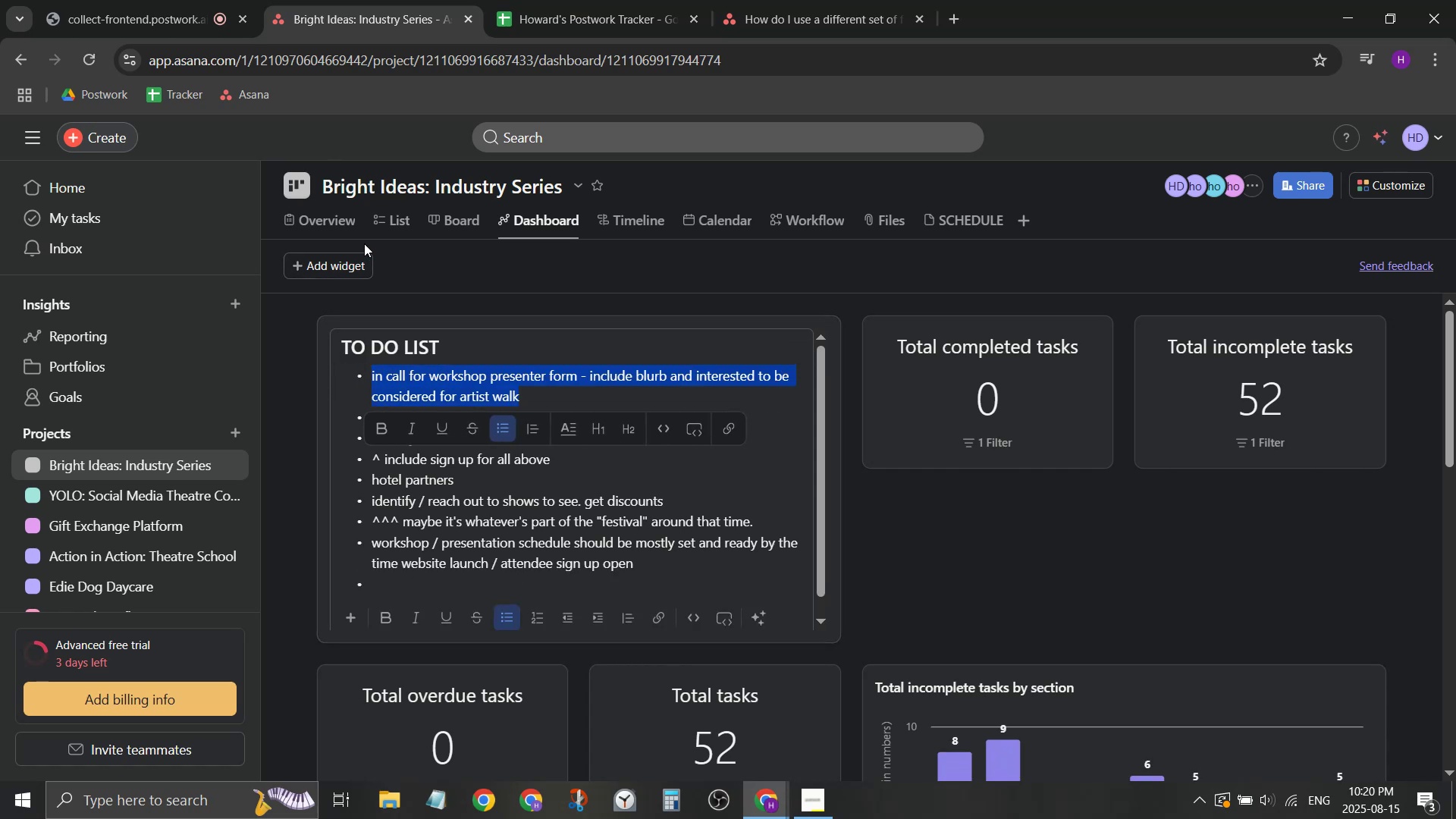 
left_click([379, 221])
 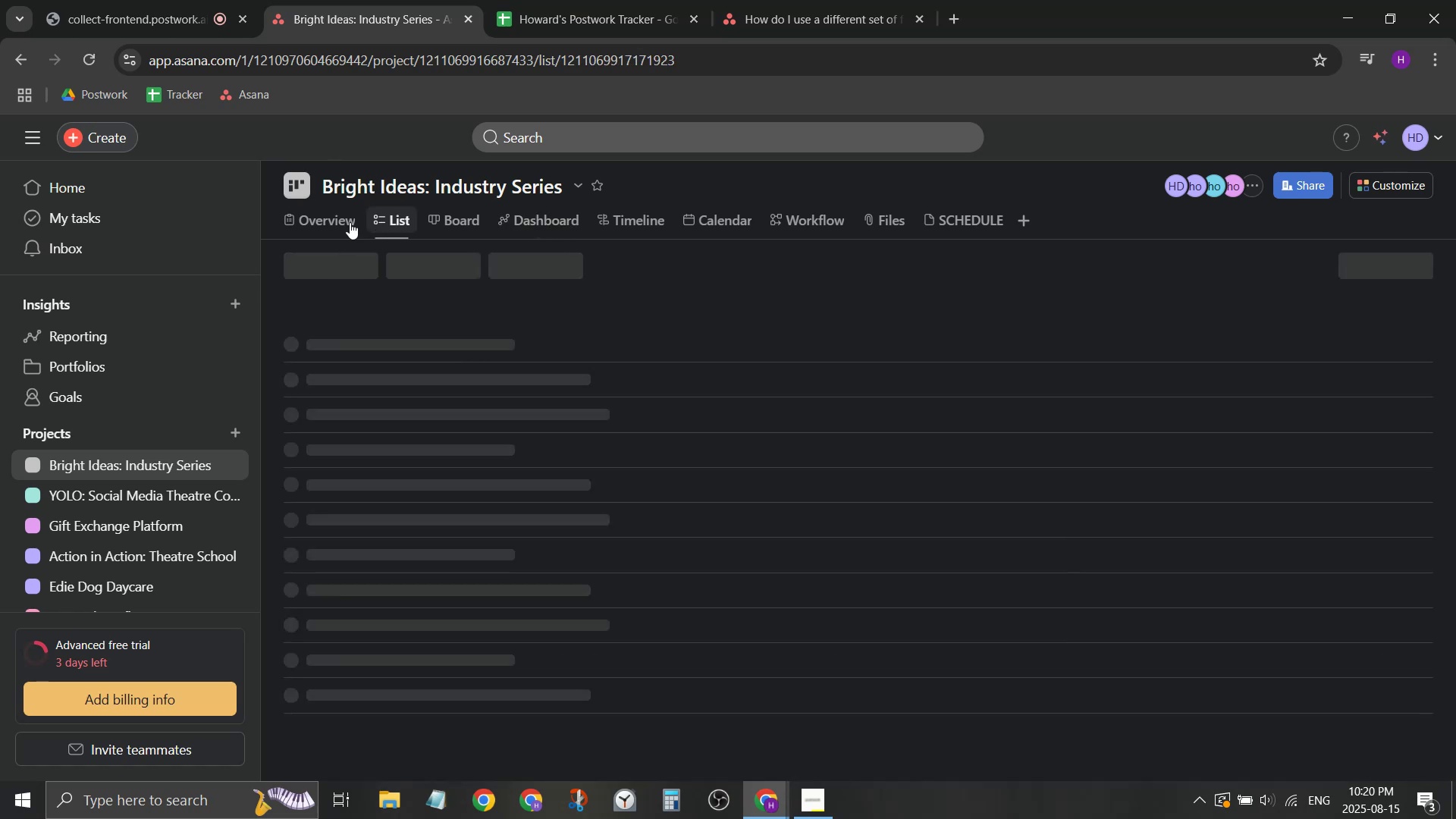 
left_click([326, 221])
 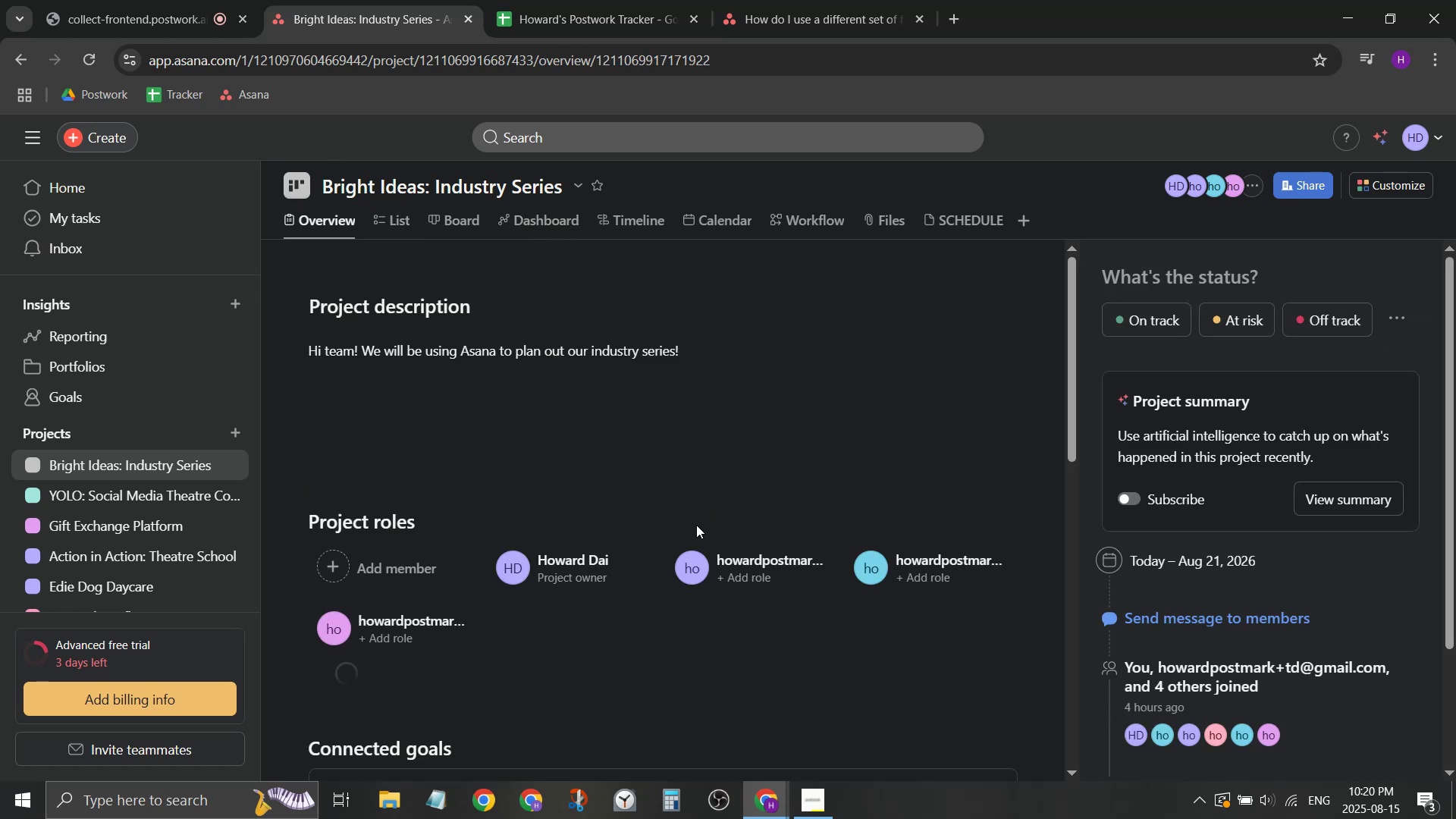 
scroll: coordinate [691, 532], scroll_direction: down, amount: 4.0
 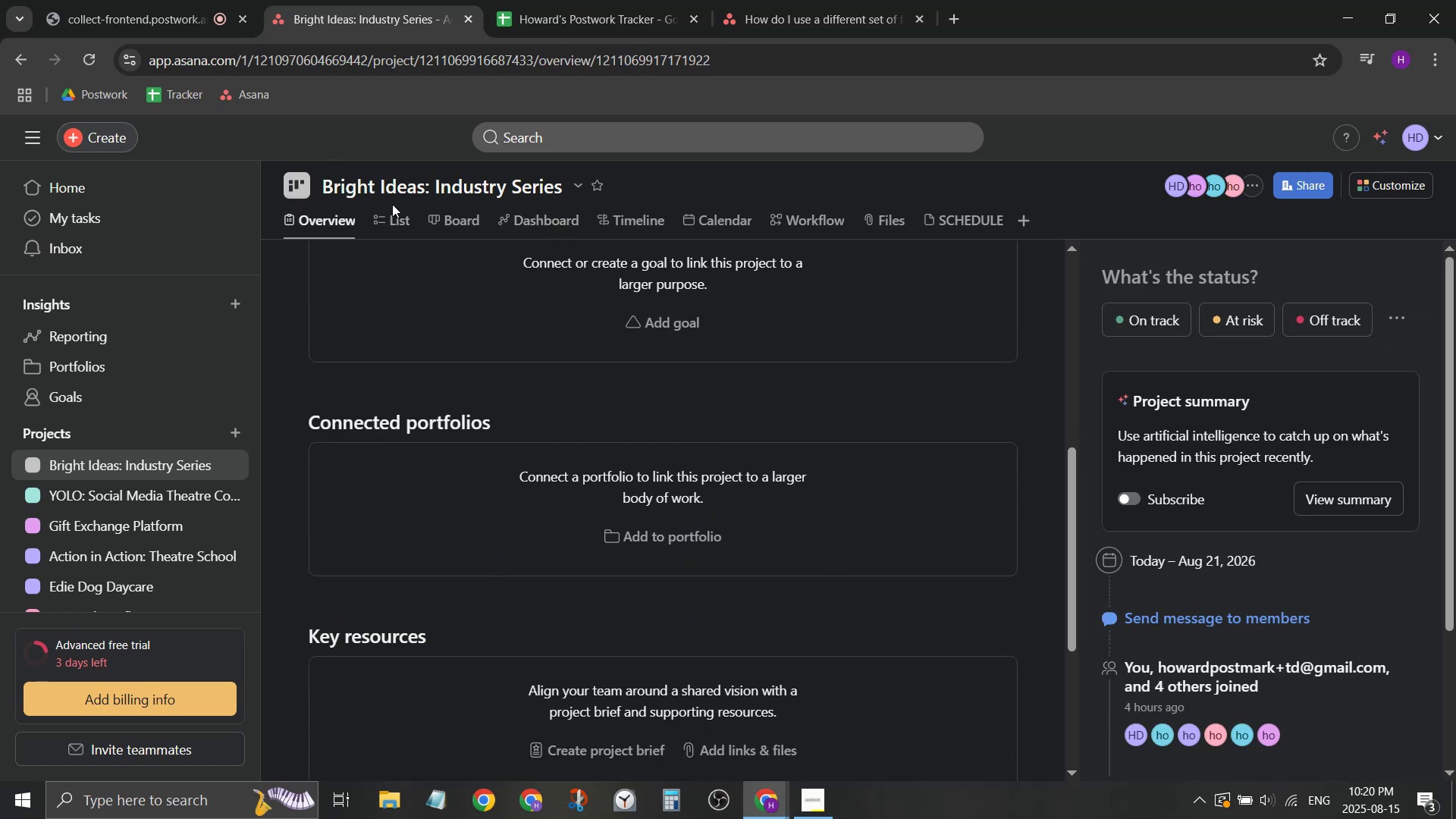 
left_click([397, 218])
 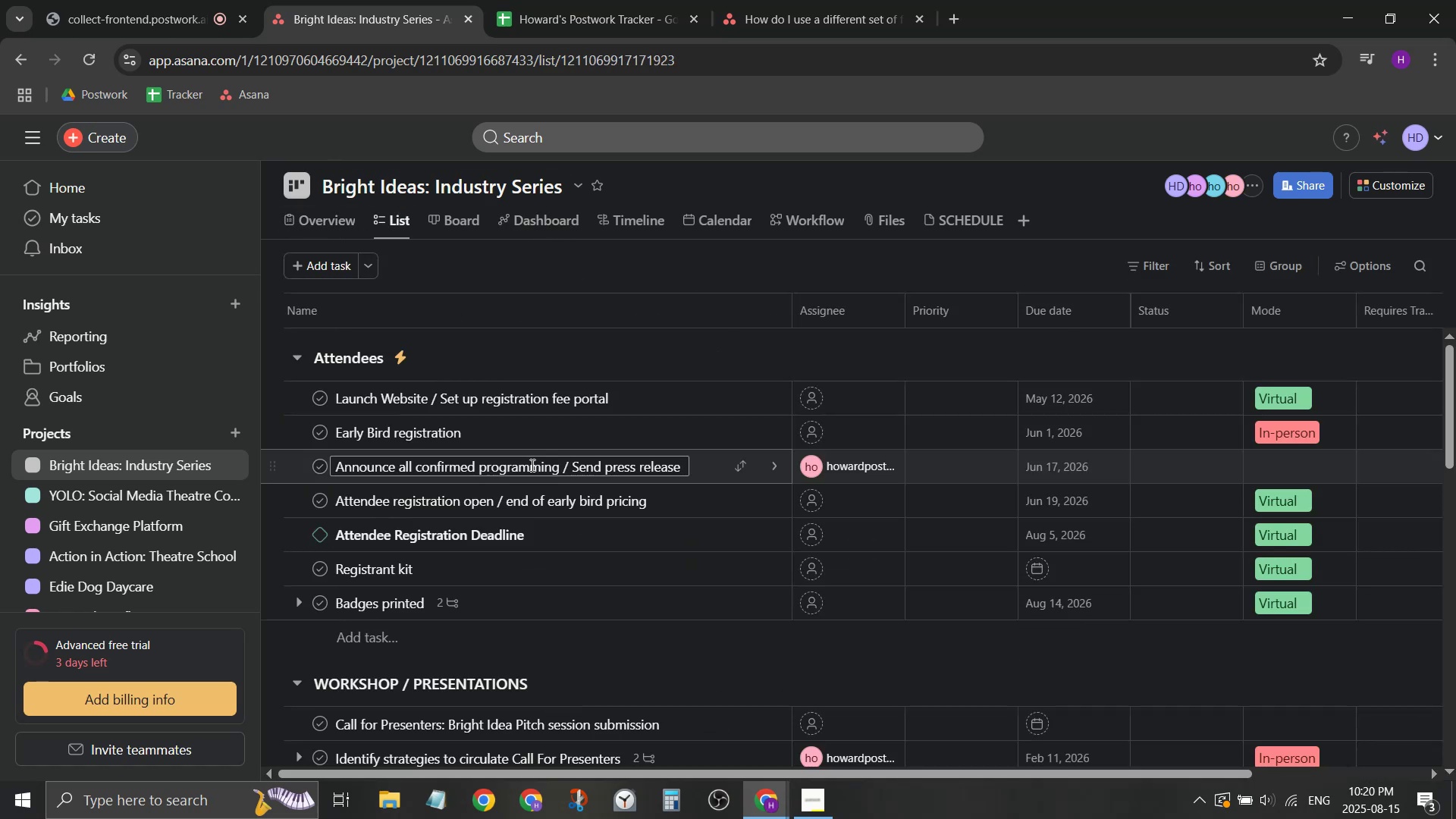 
scroll: coordinate [530, 485], scroll_direction: down, amount: 6.0
 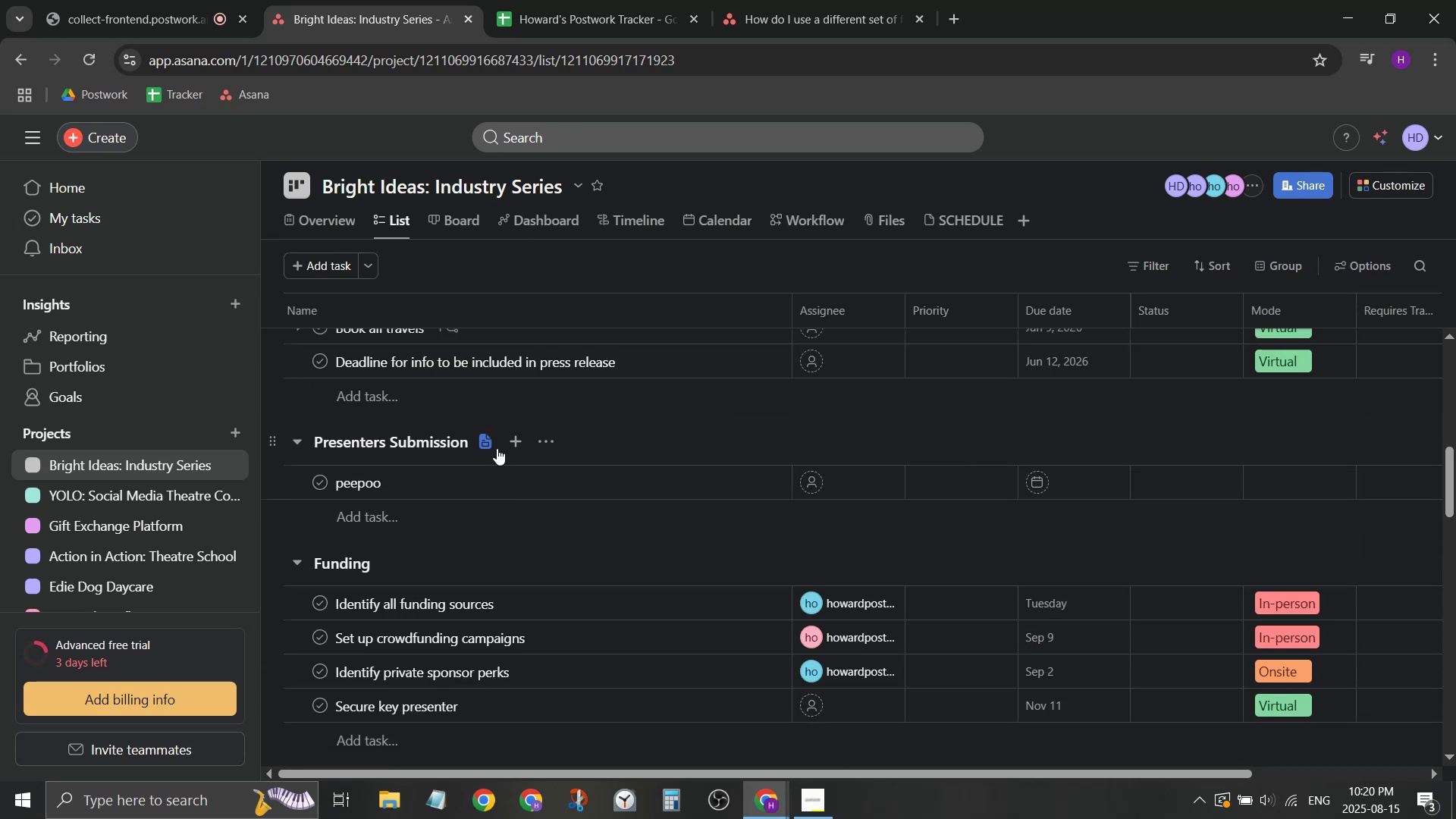 
left_click([493, 448])
 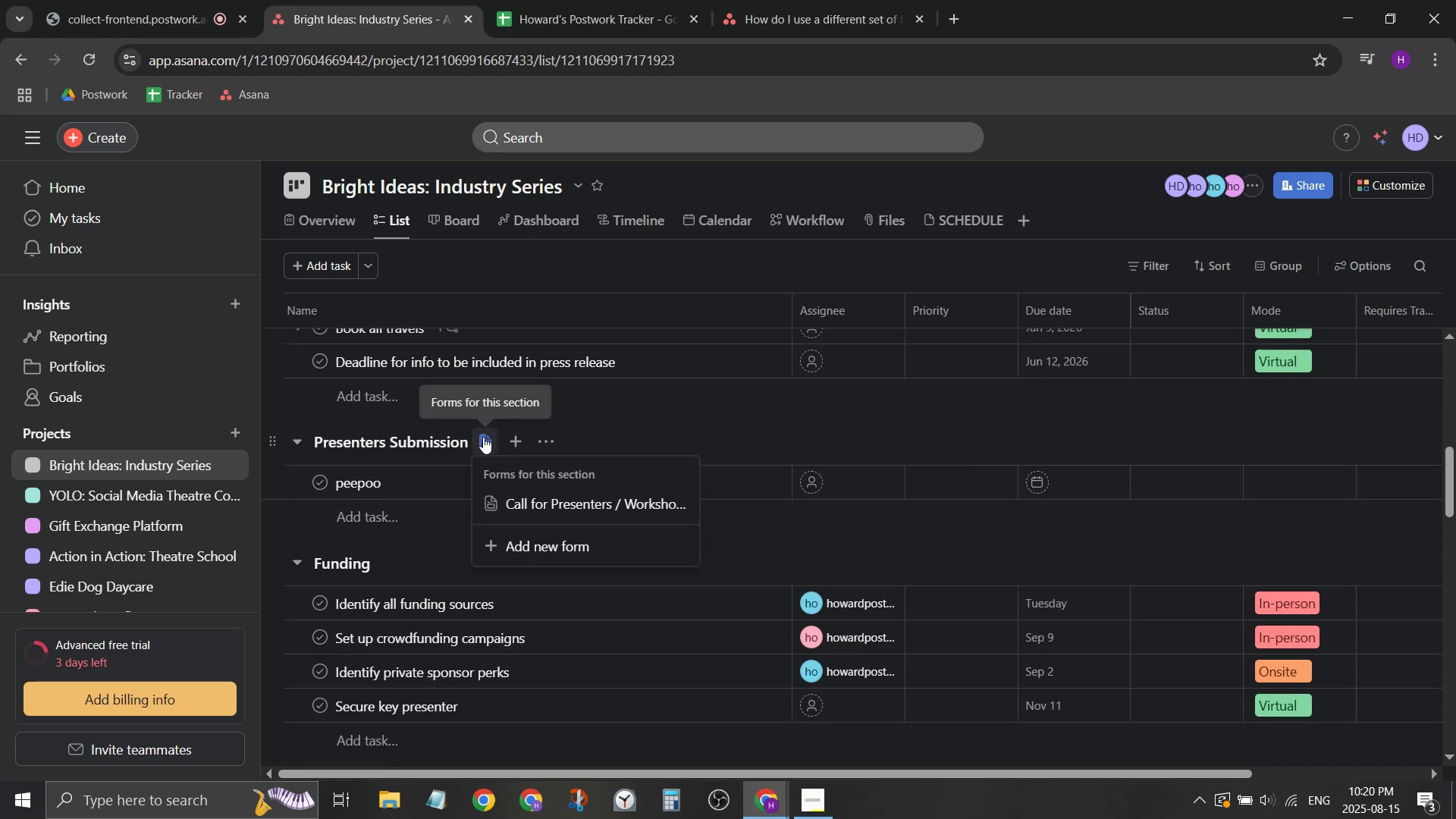 
left_click([555, 502])
 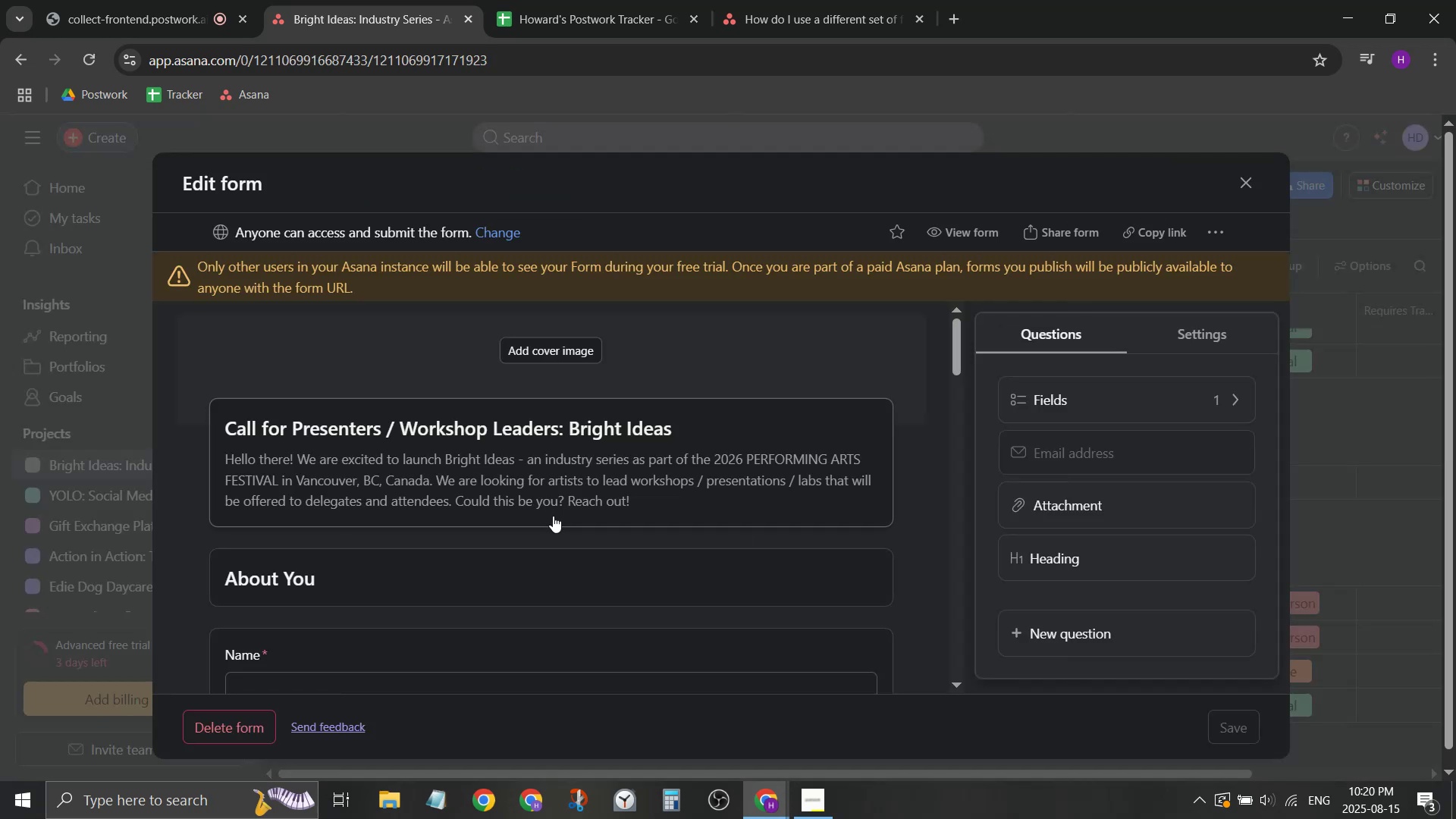 
scroll: coordinate [555, 544], scroll_direction: down, amount: 12.0
 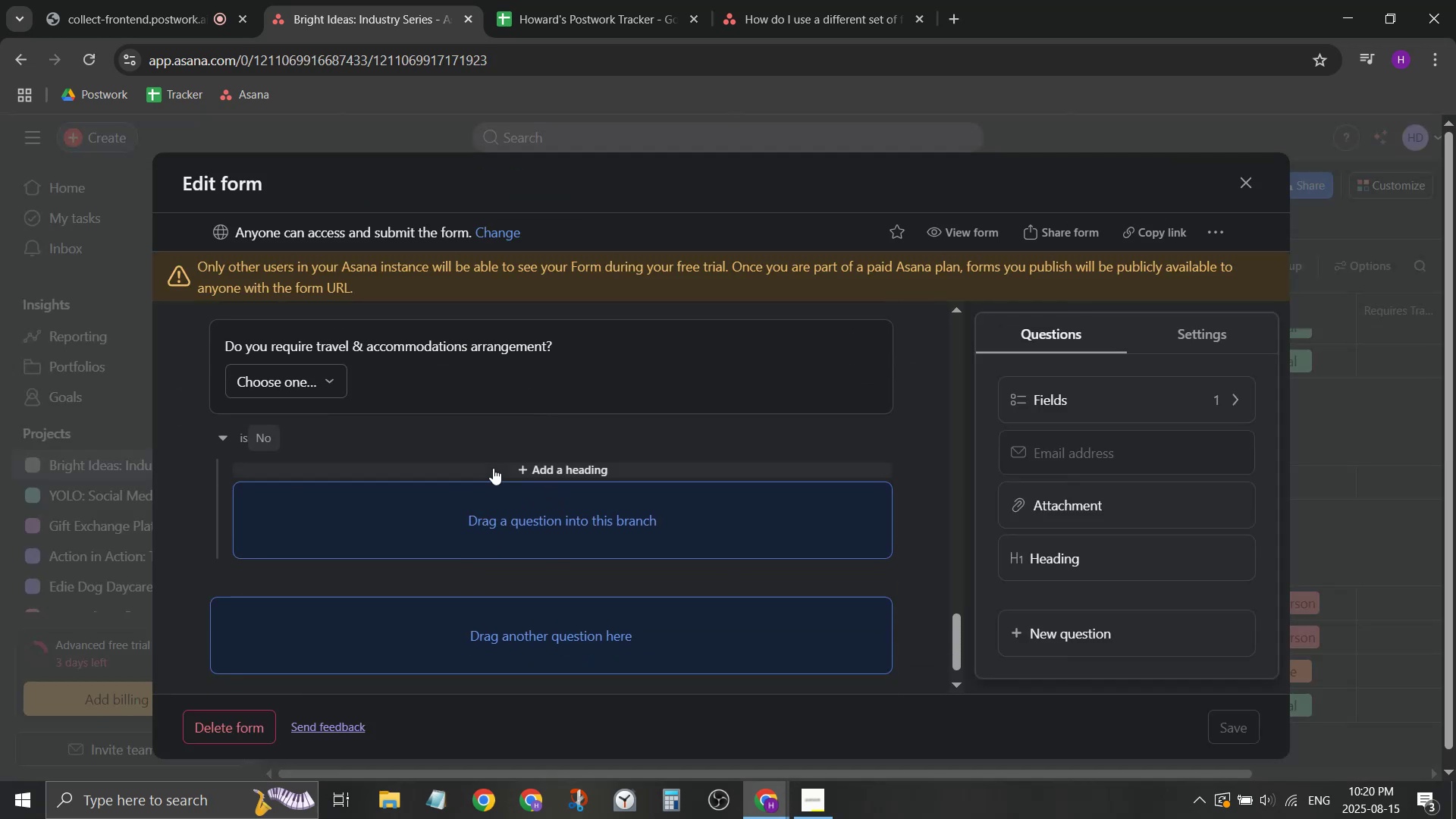 
double_click([517, 440])
 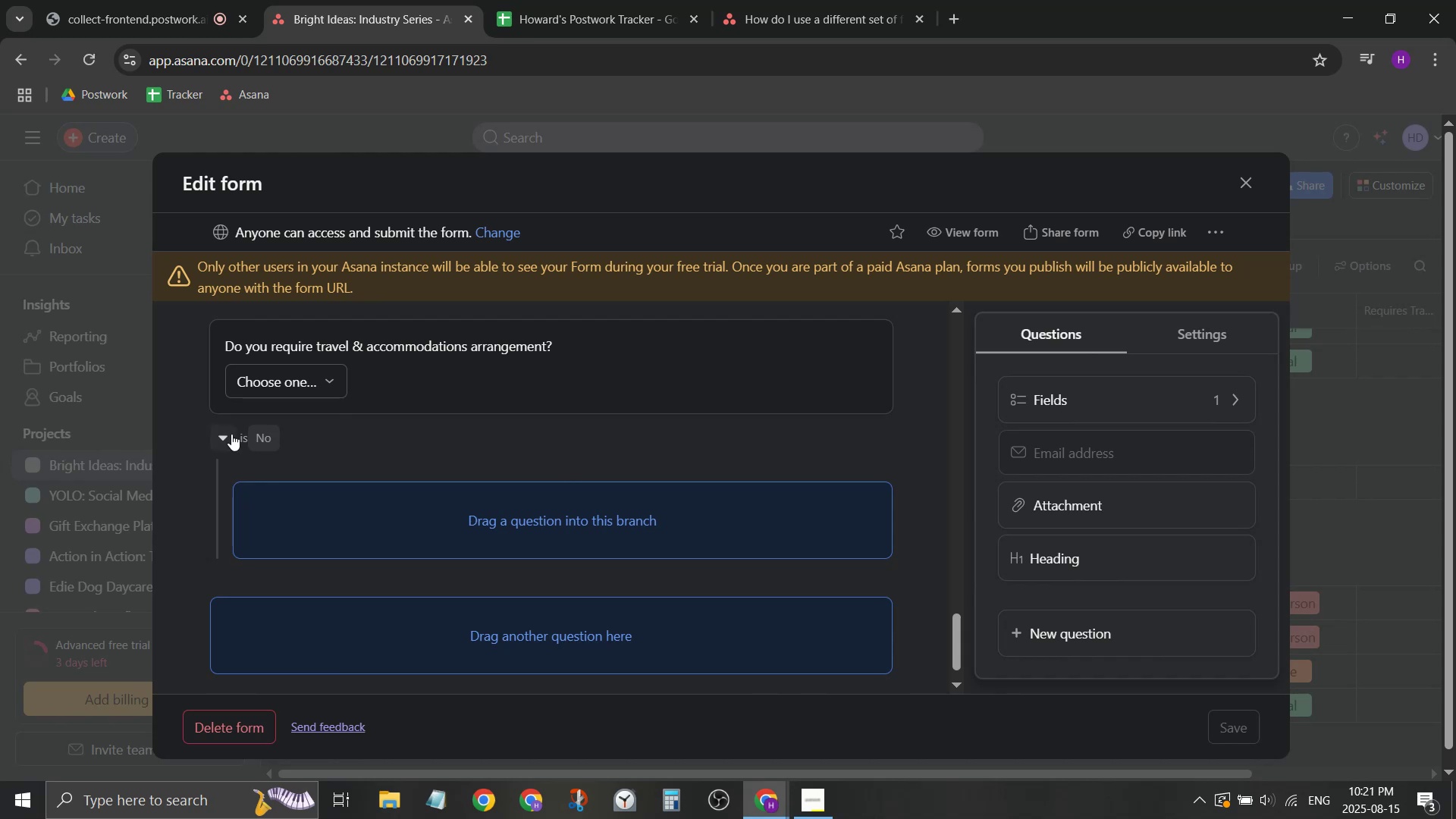 
left_click([230, 435])
 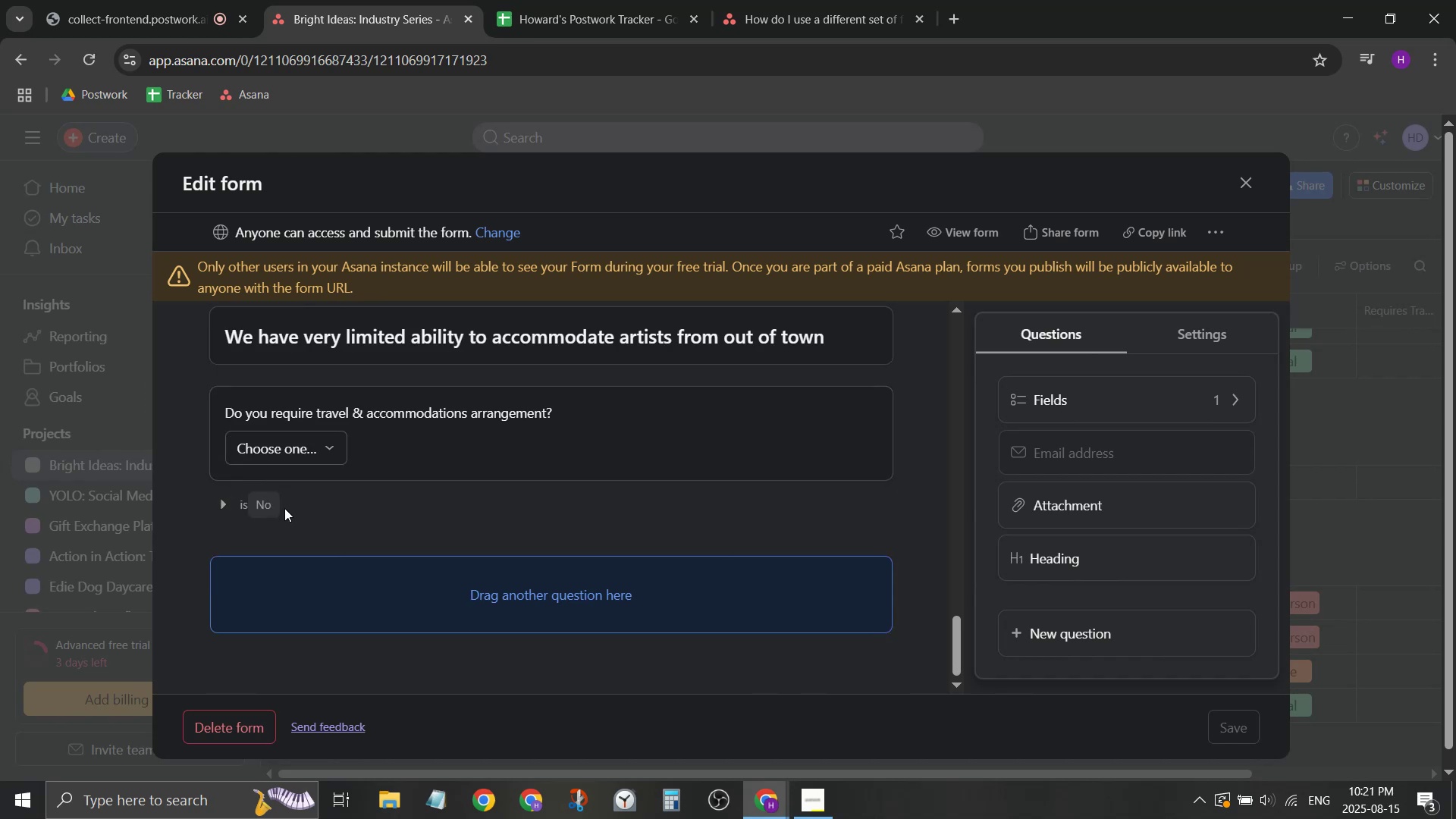 
left_click([284, 509])
 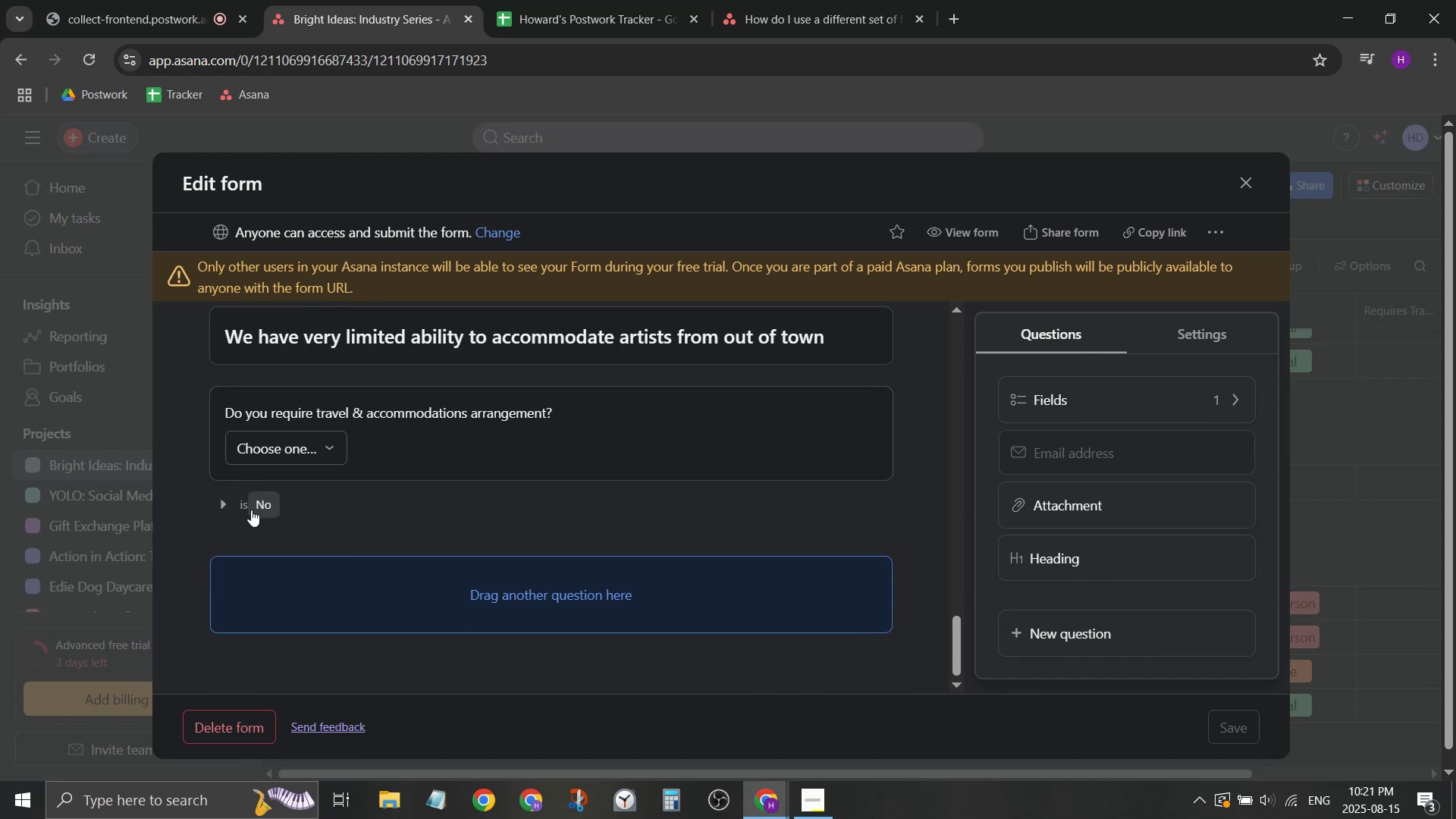 
left_click([259, 510])
 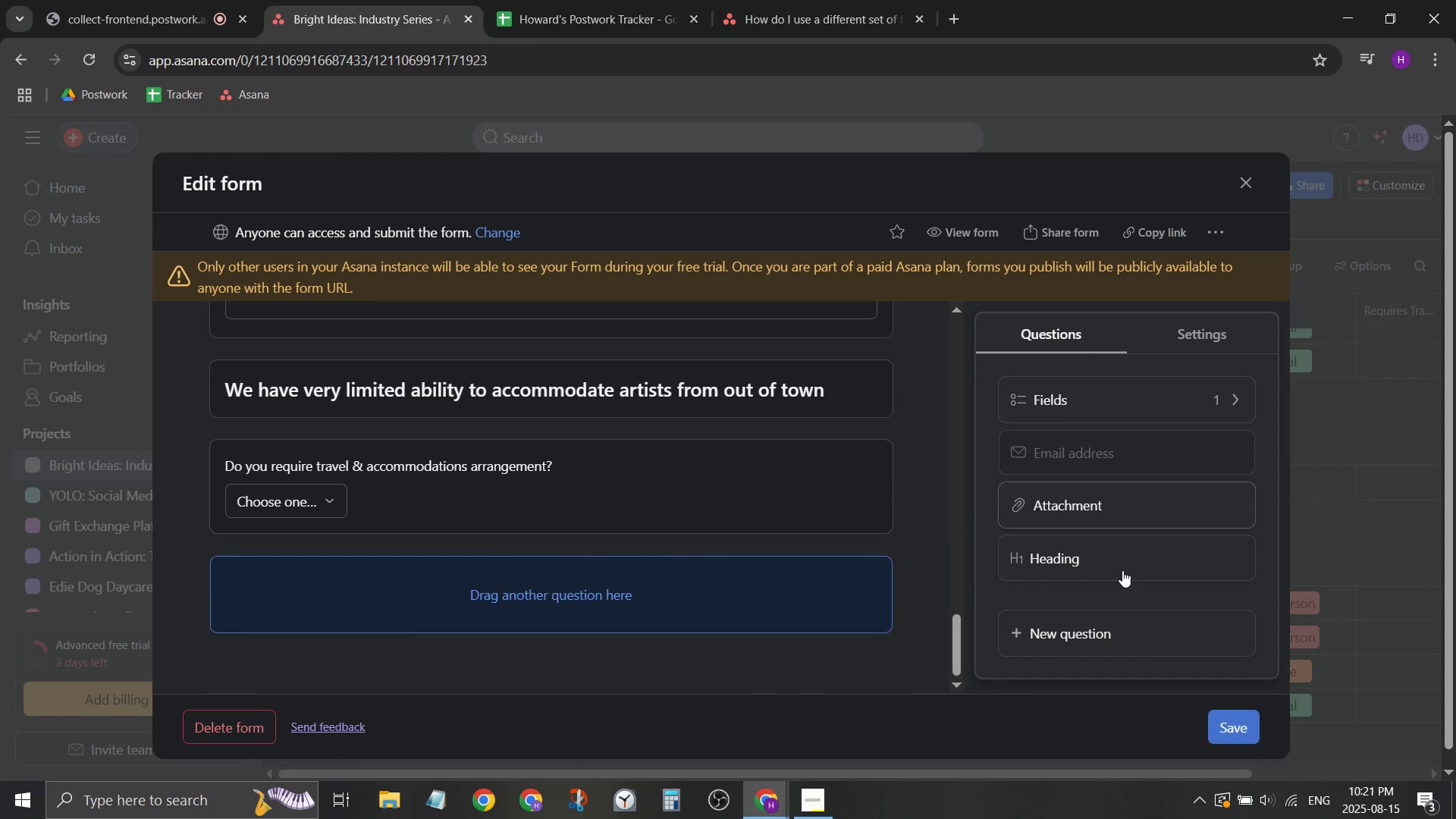 
left_click_drag(start_coordinate=[1078, 563], to_coordinate=[566, 544])
 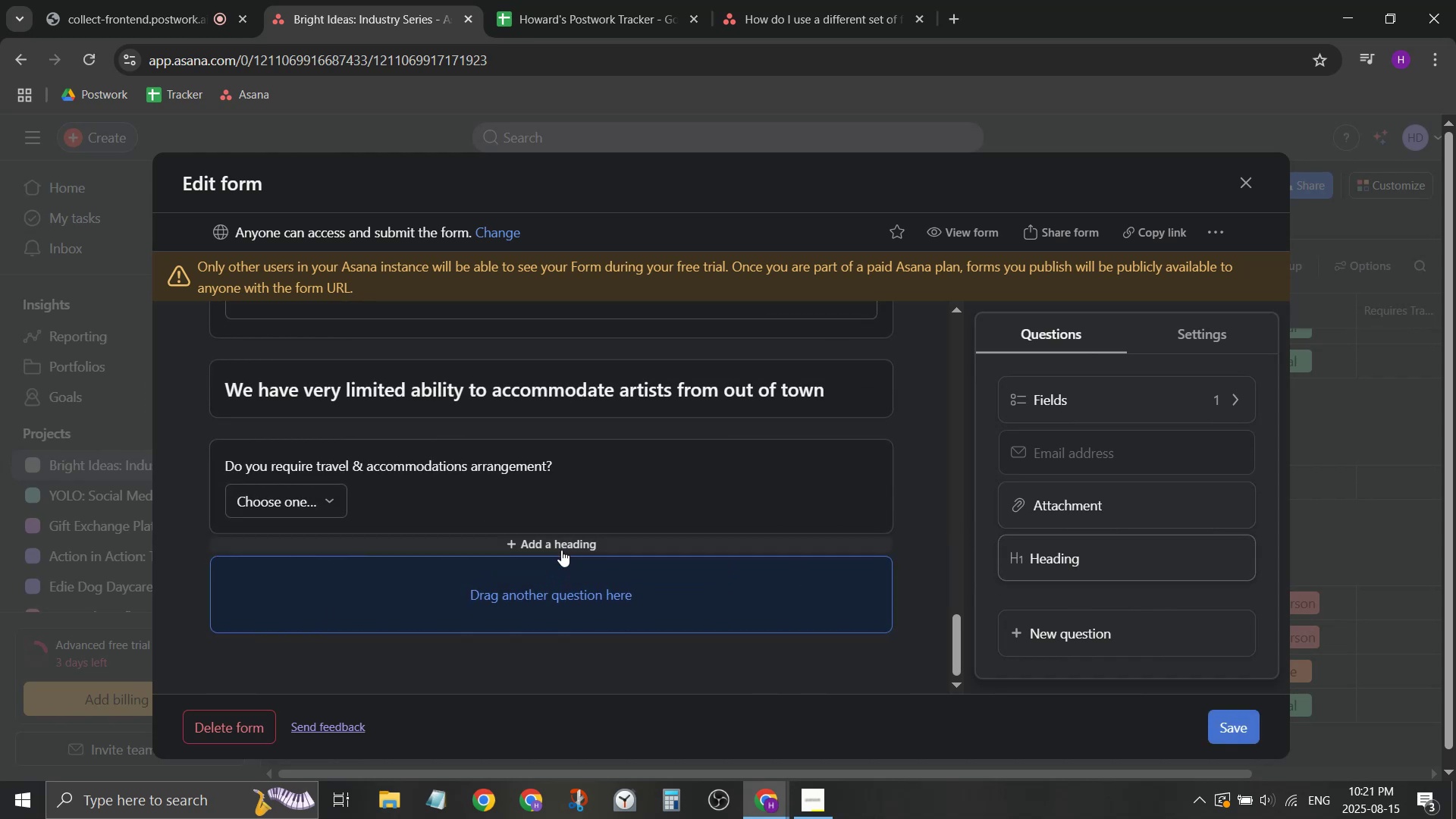 
left_click([561, 550])
 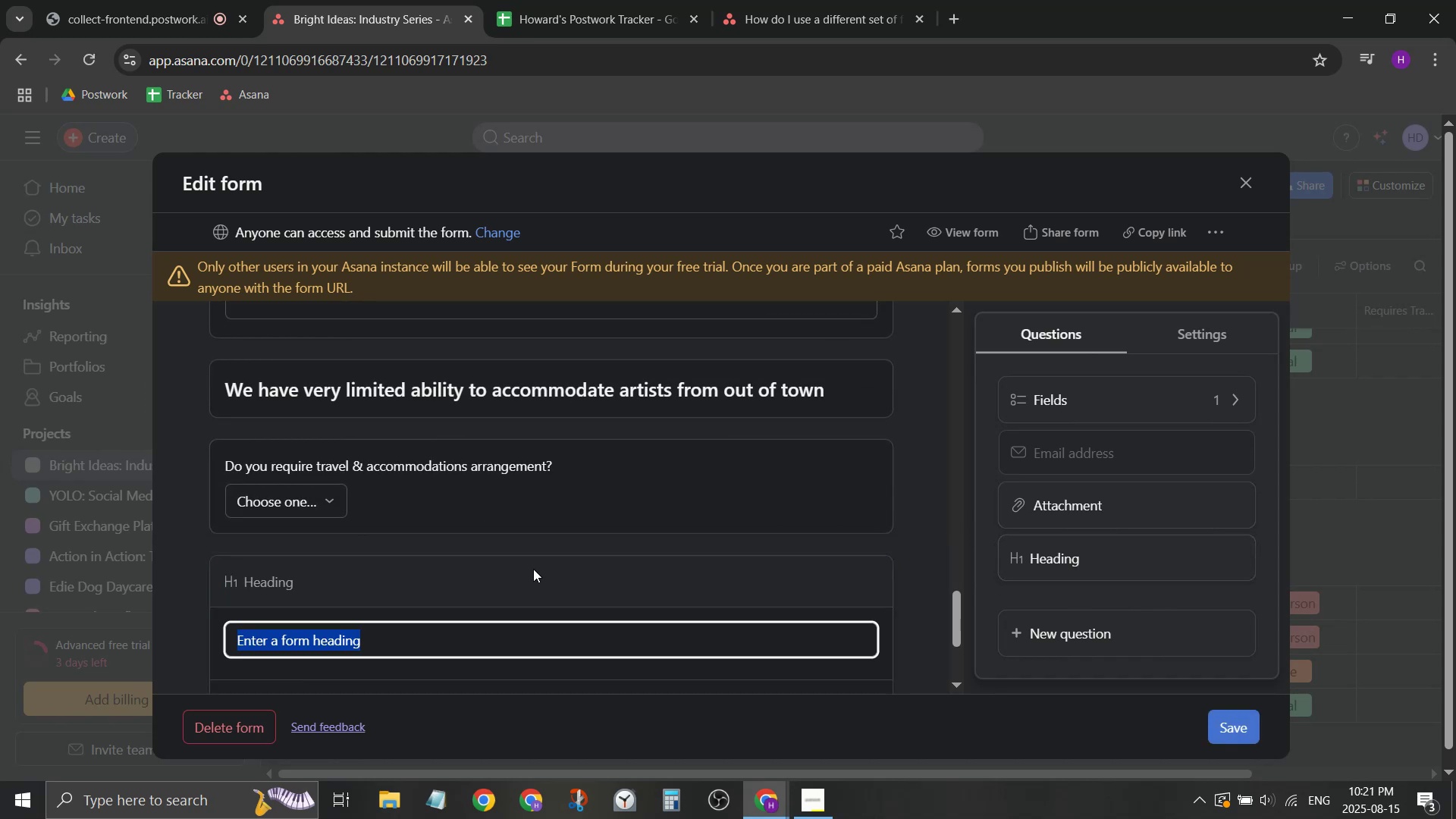 
left_click([517, 582])
 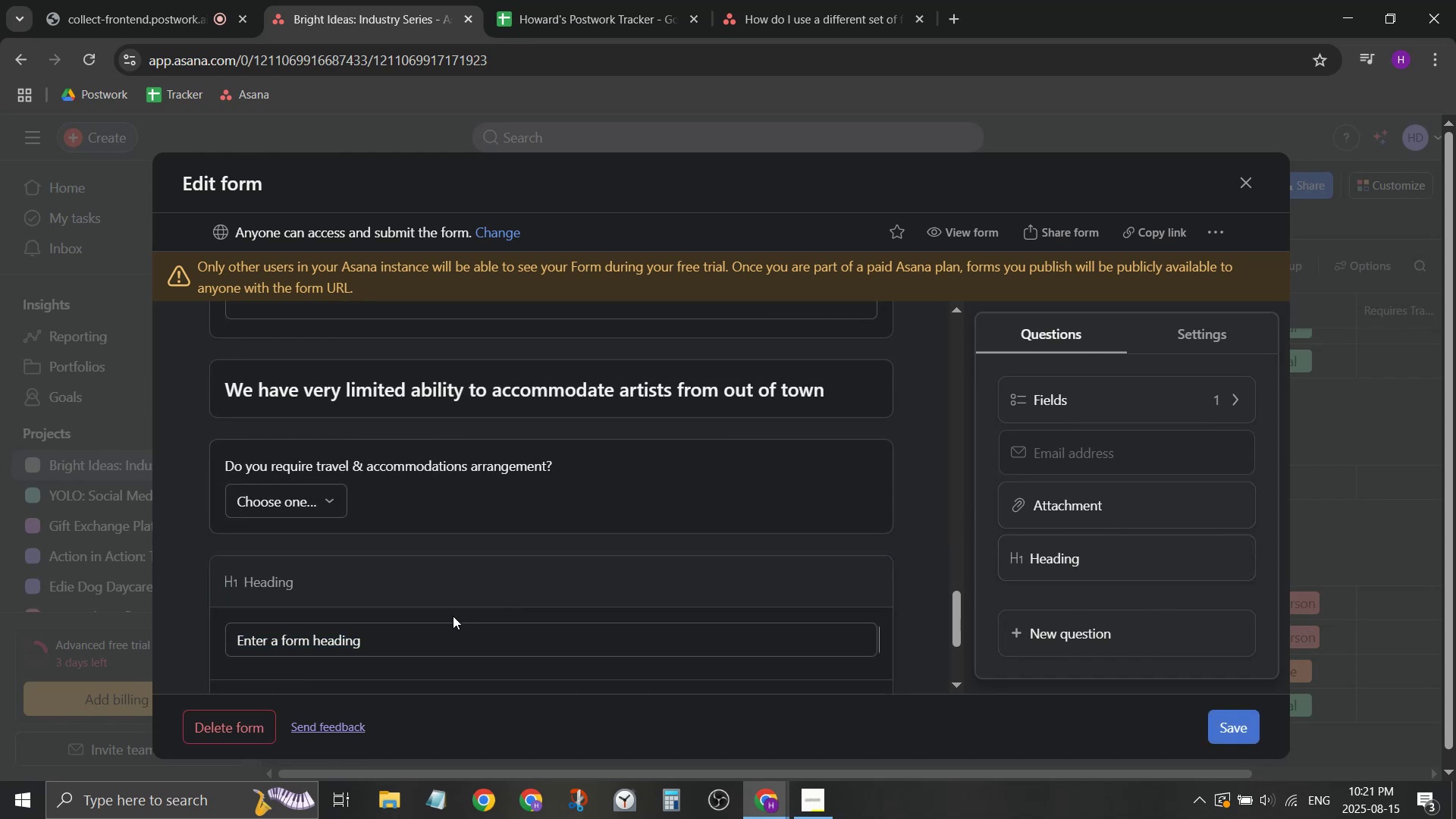 
left_click_drag(start_coordinate=[435, 639], to_coordinate=[206, 657])
 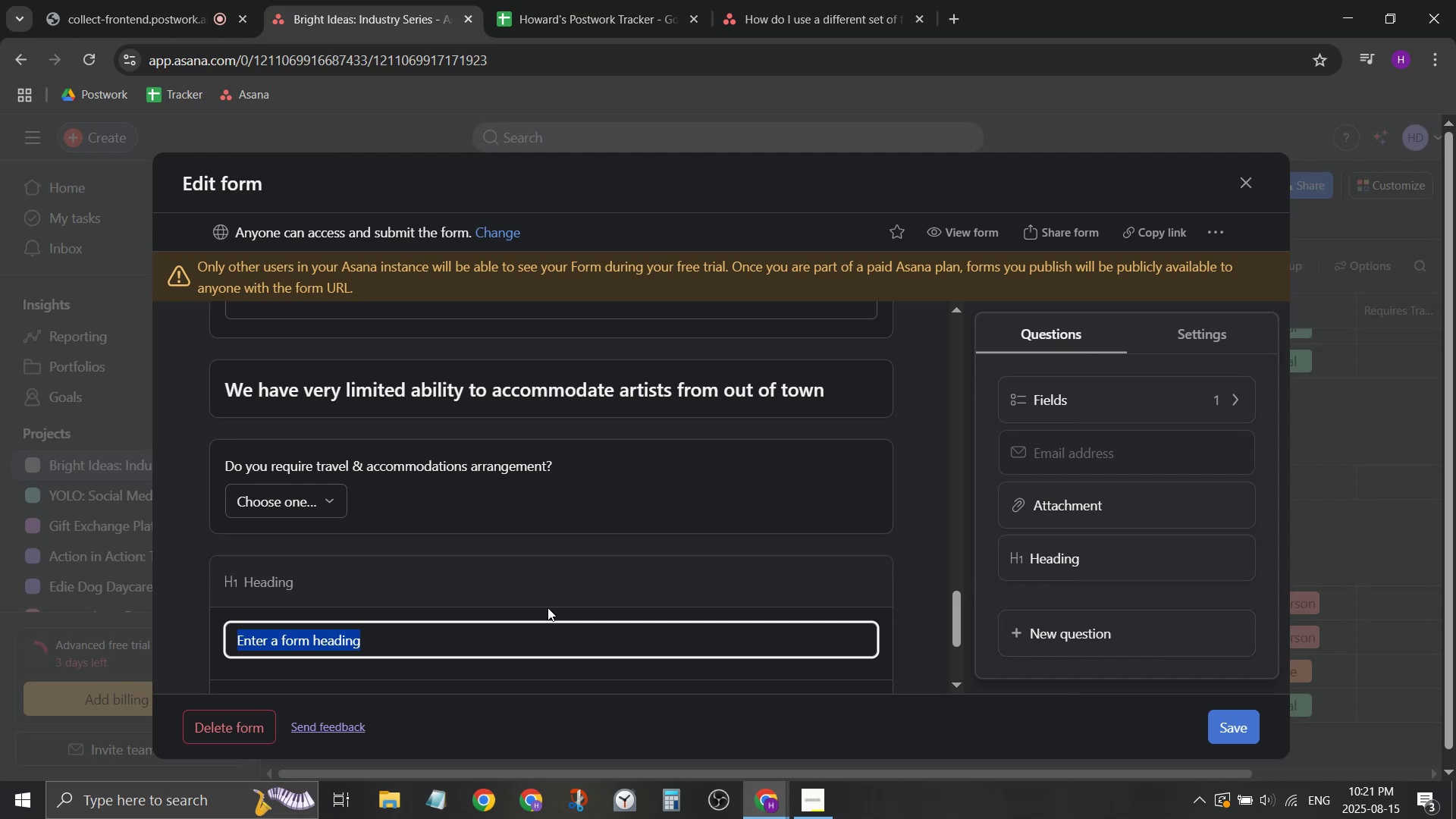 
type(Artsi)
key(Backspace)
key(Backspace)
type(ists )
key(Backspace)
key(Backspace)
type( Walk)
 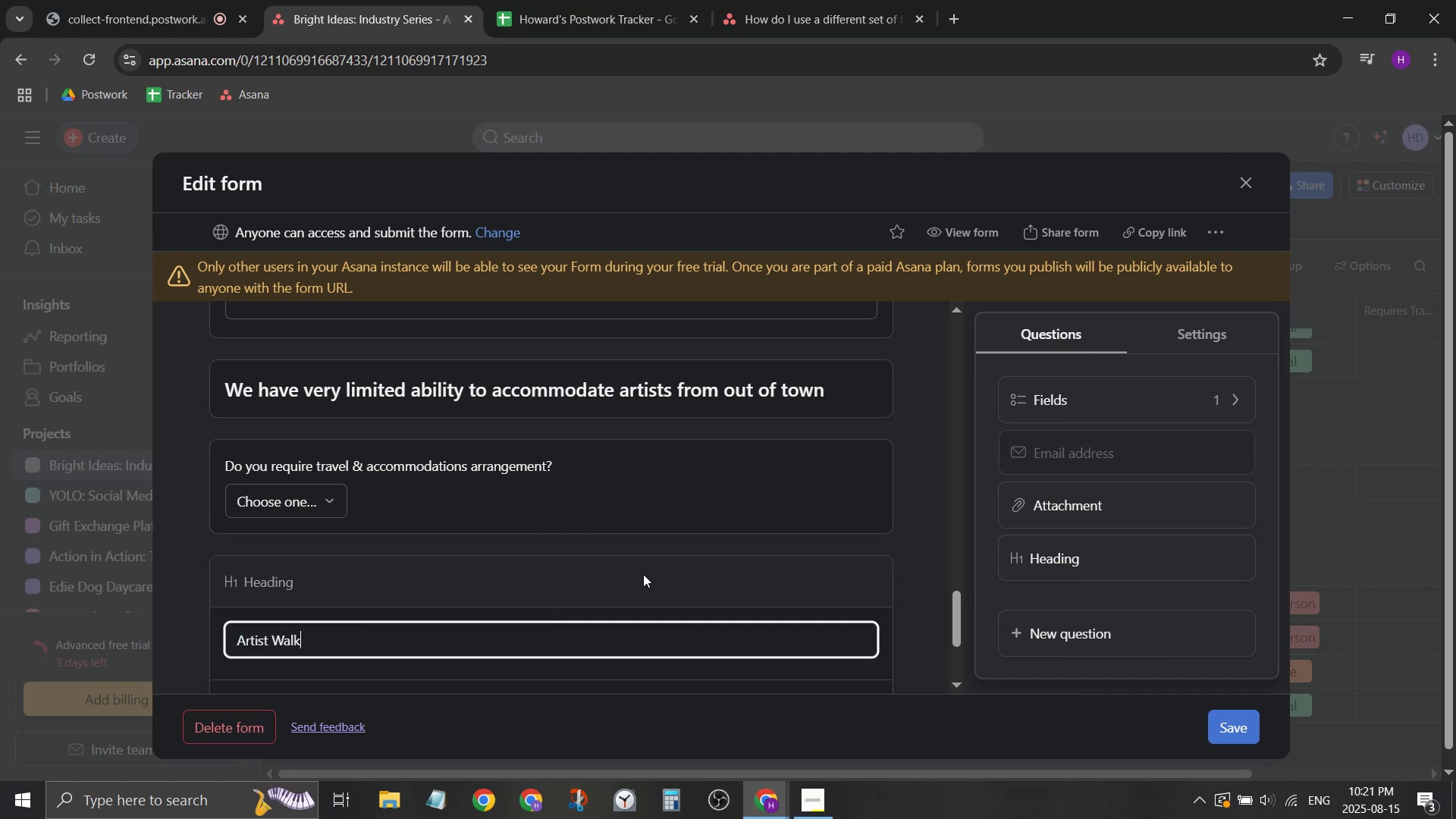 
key(Control+ControlLeft)
 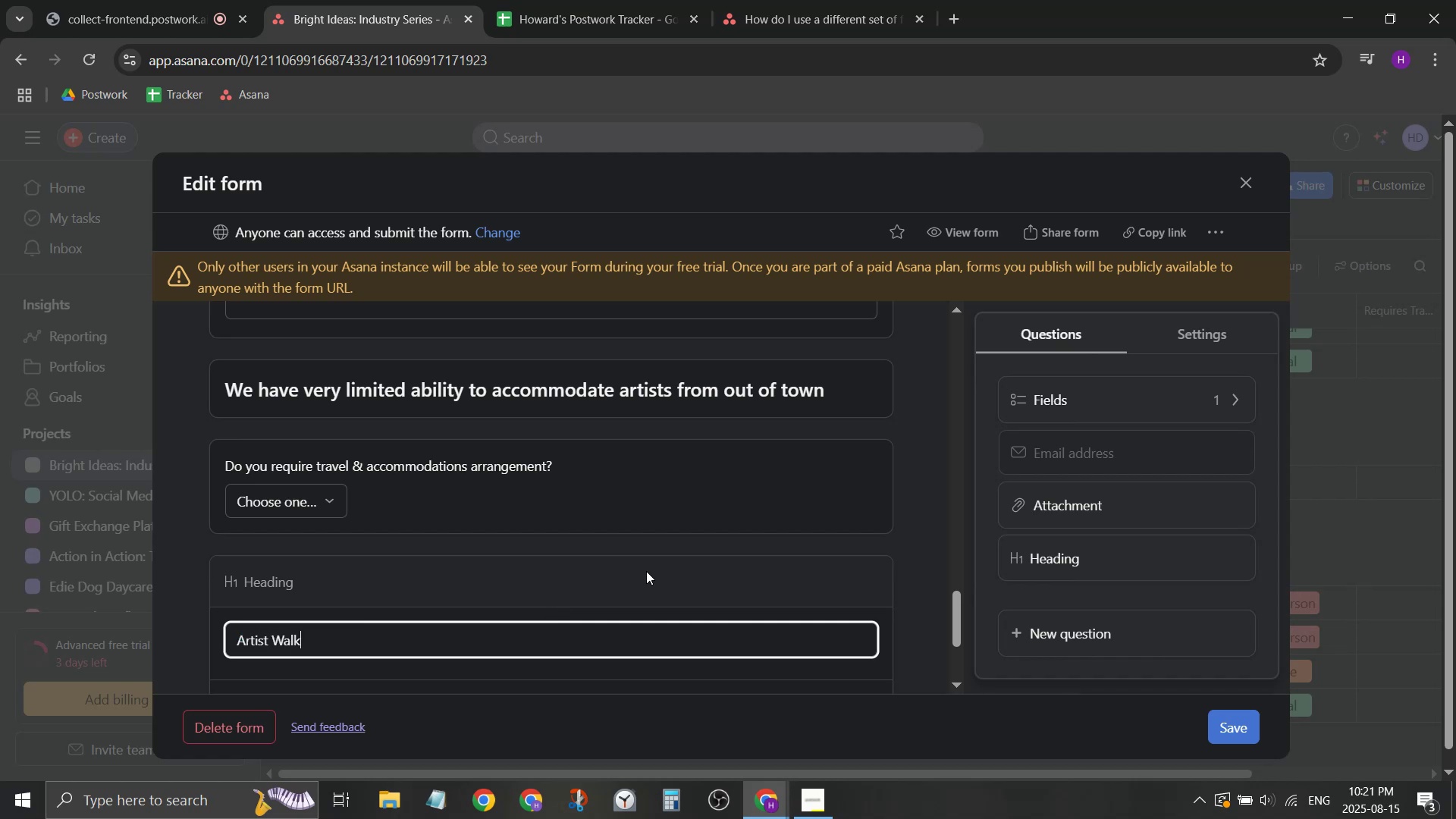 
key(Control+A)
 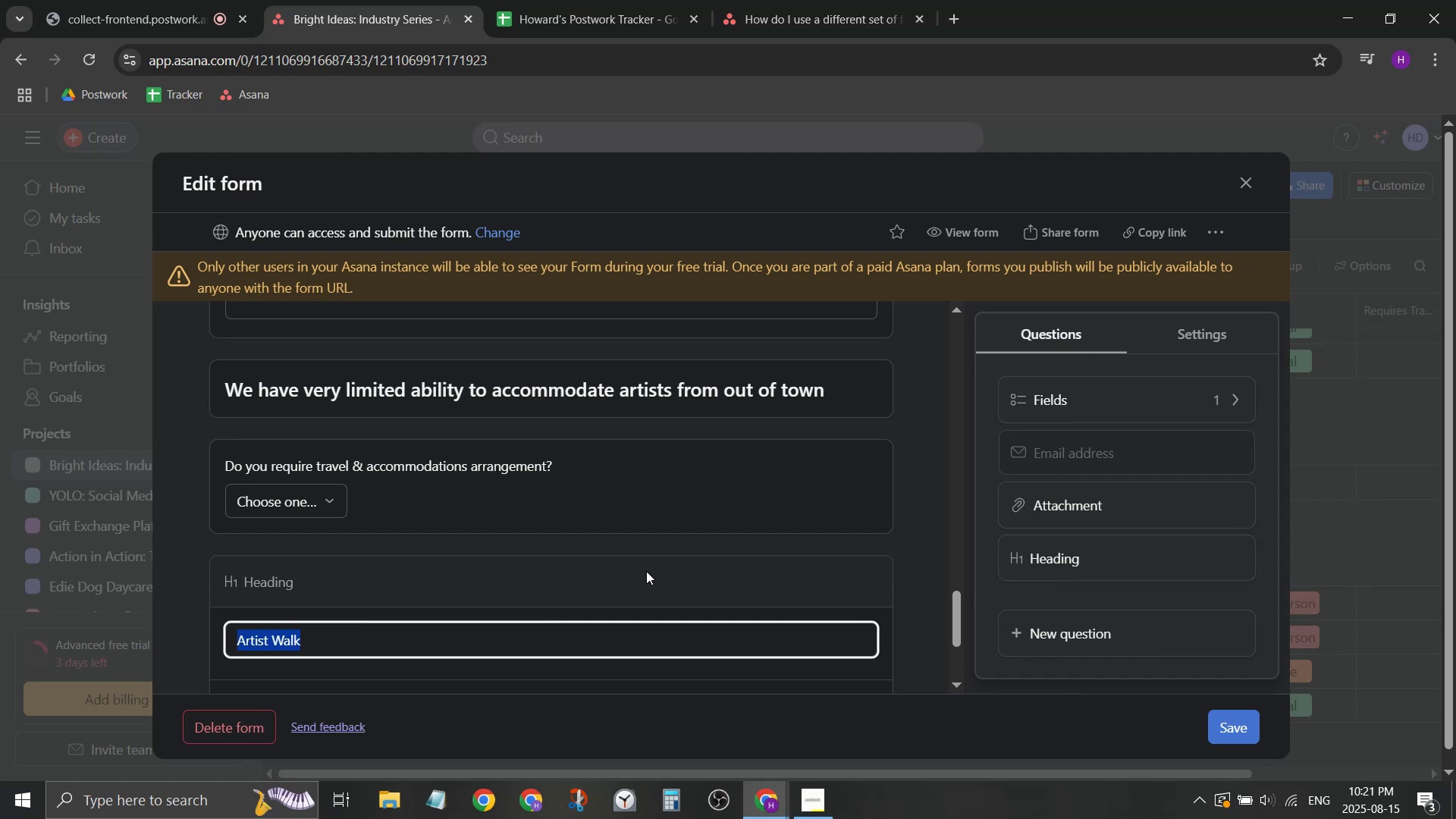 
key(Delete)
 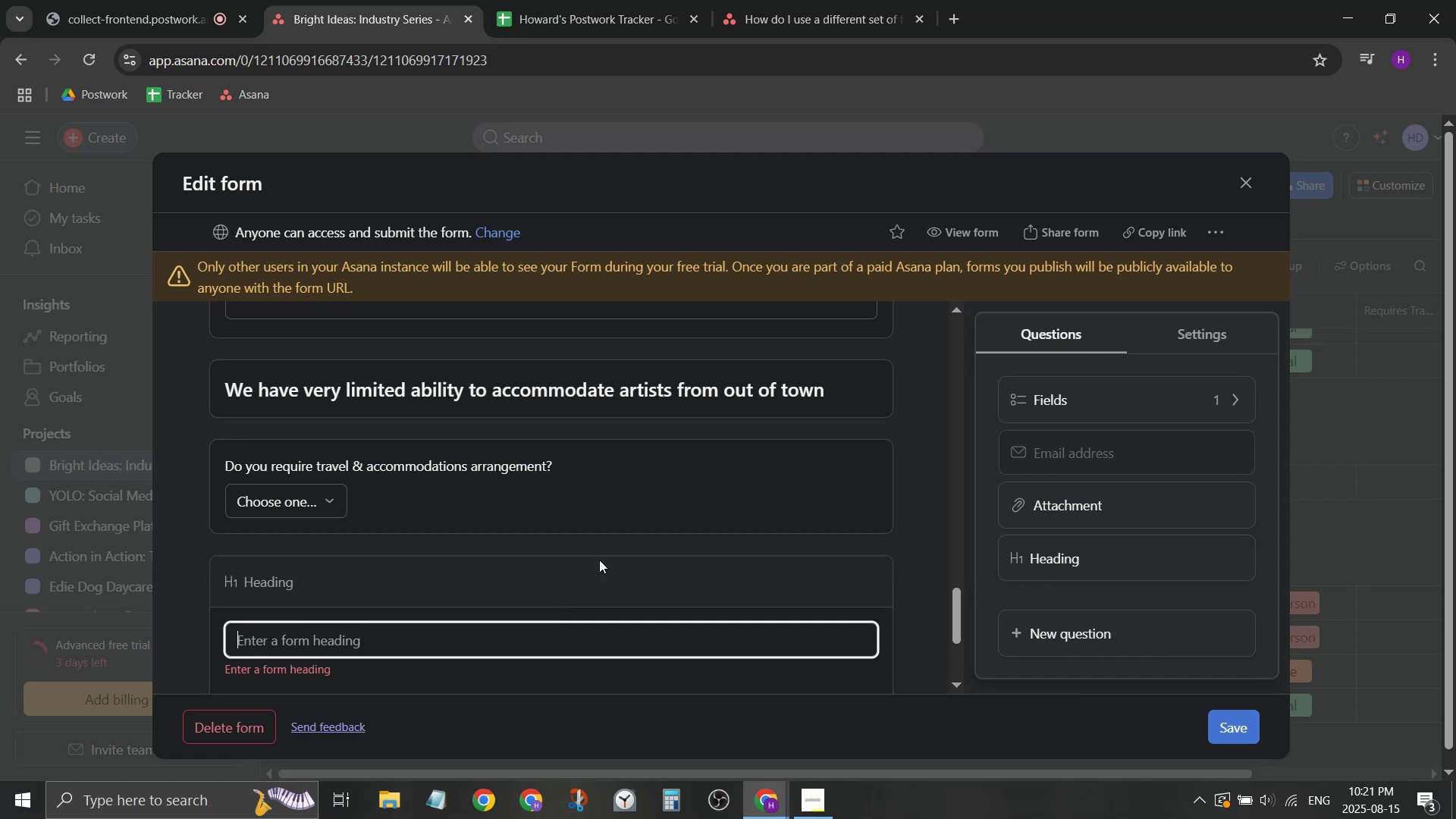 
scroll: coordinate [551, 537], scroll_direction: down, amount: 2.0
 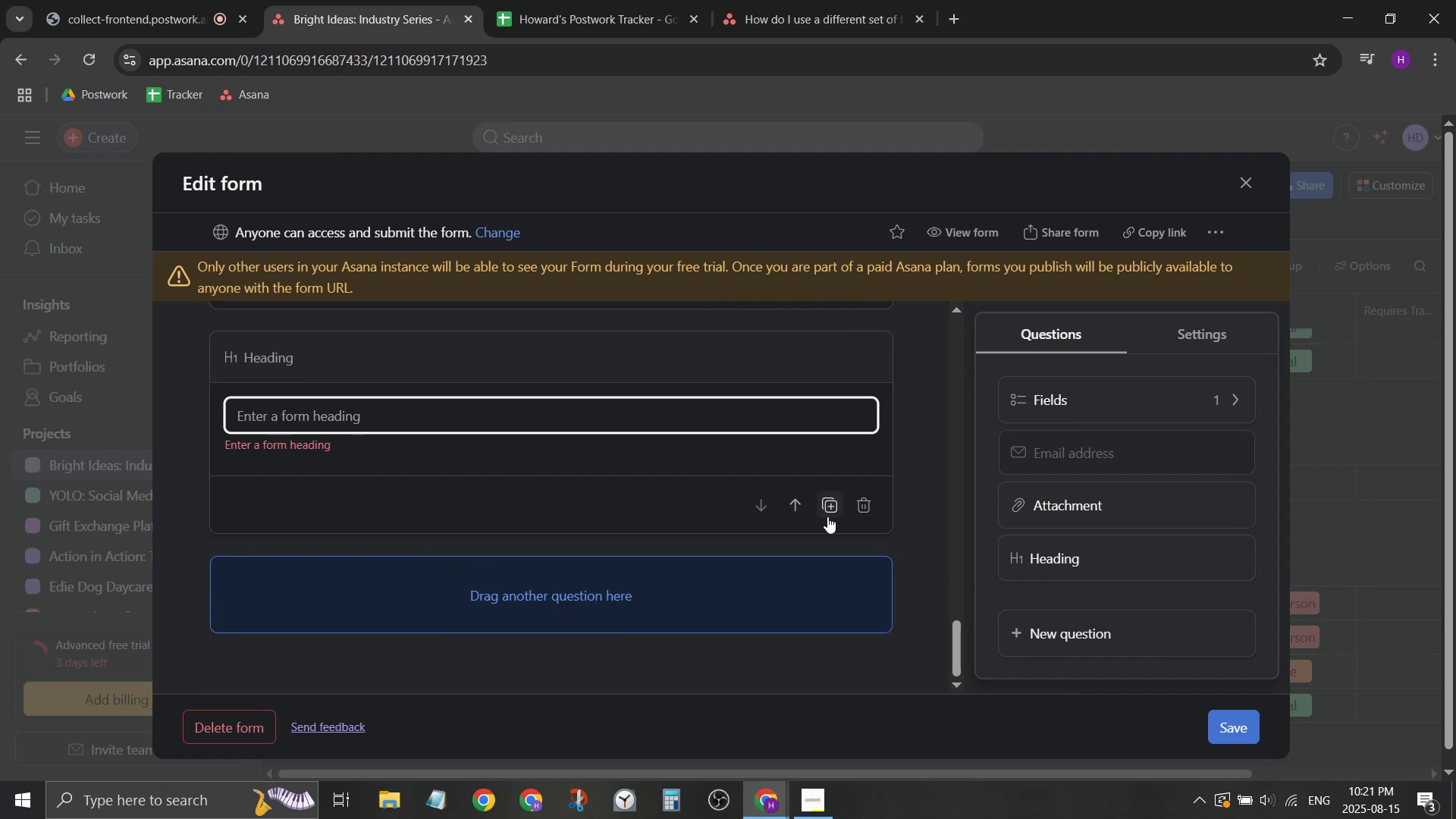 
left_click([870, 507])
 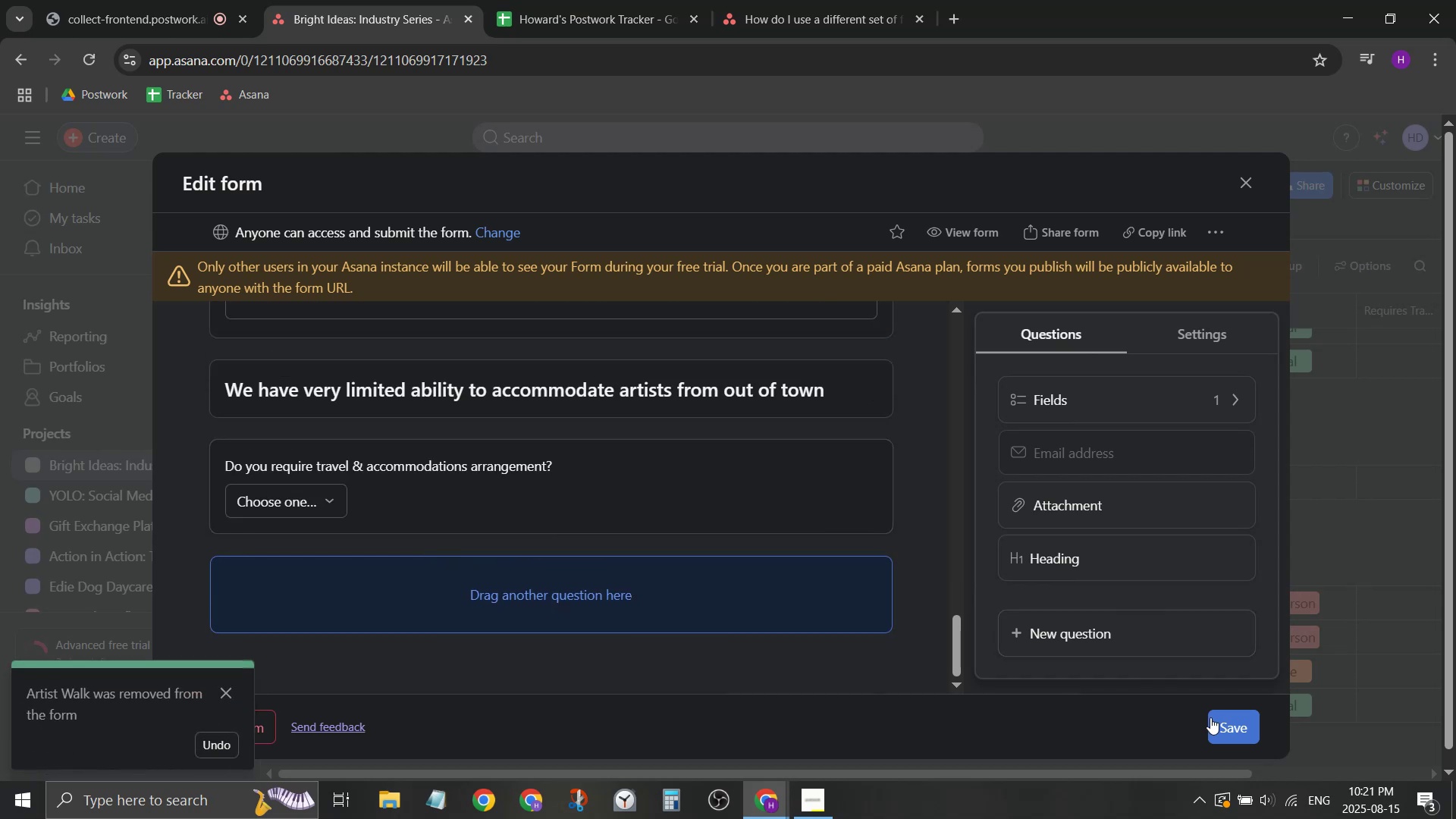 